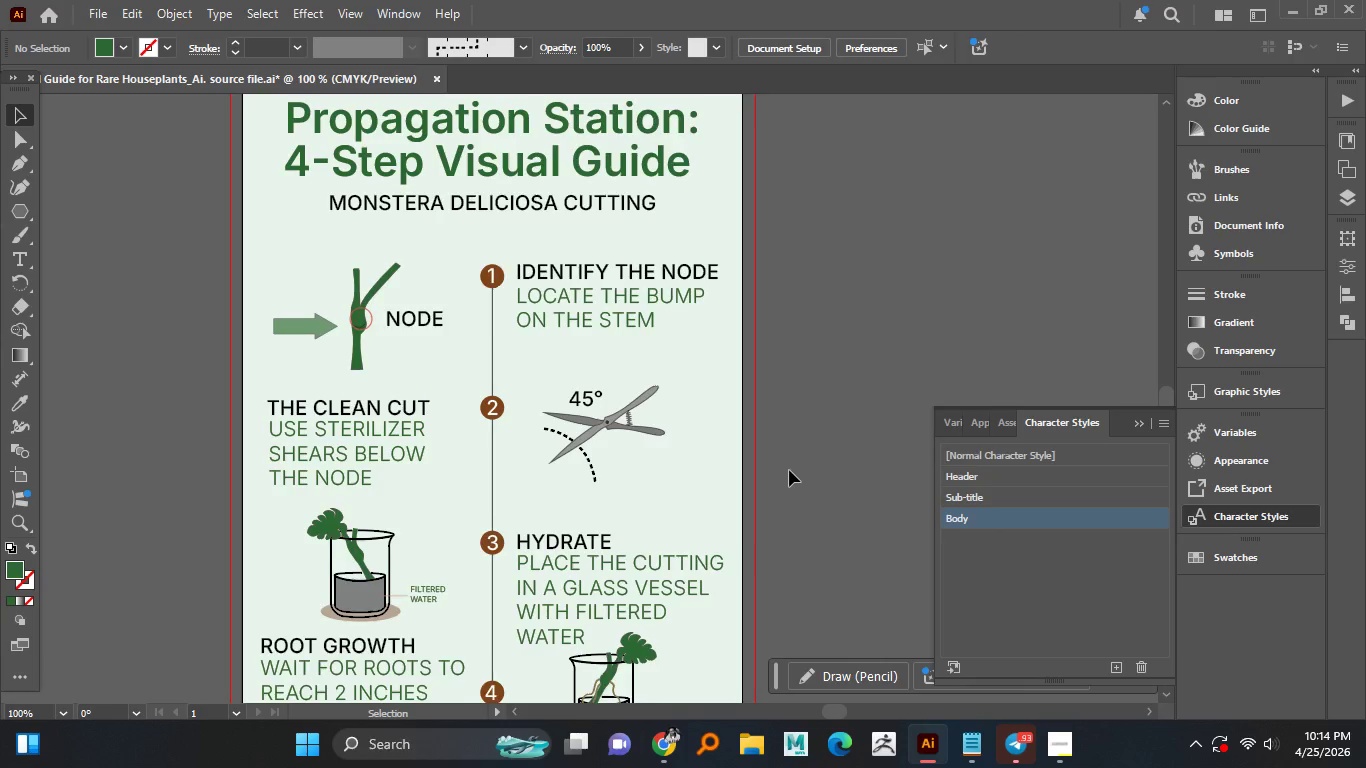 
scroll: coordinate [789, 470], scroll_direction: up, amount: 2.0
 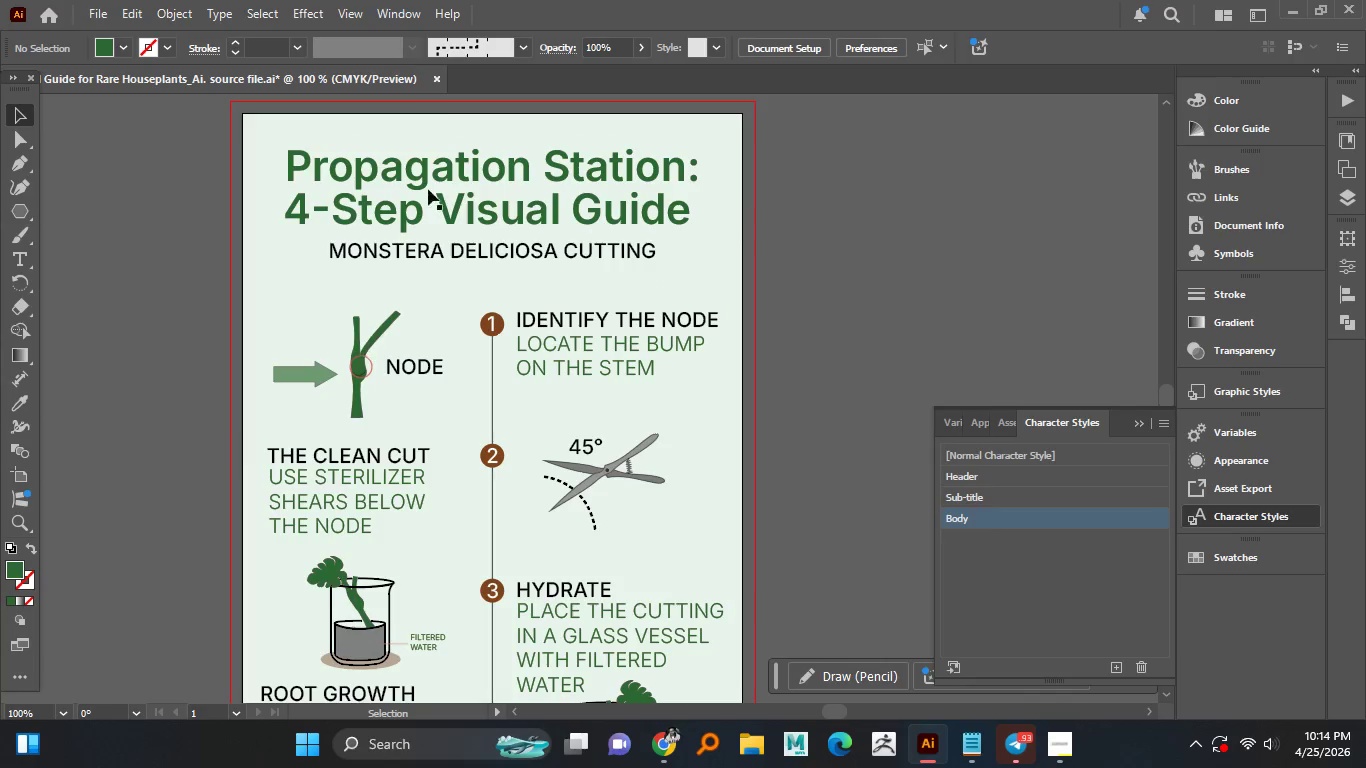 
left_click([445, 183])
 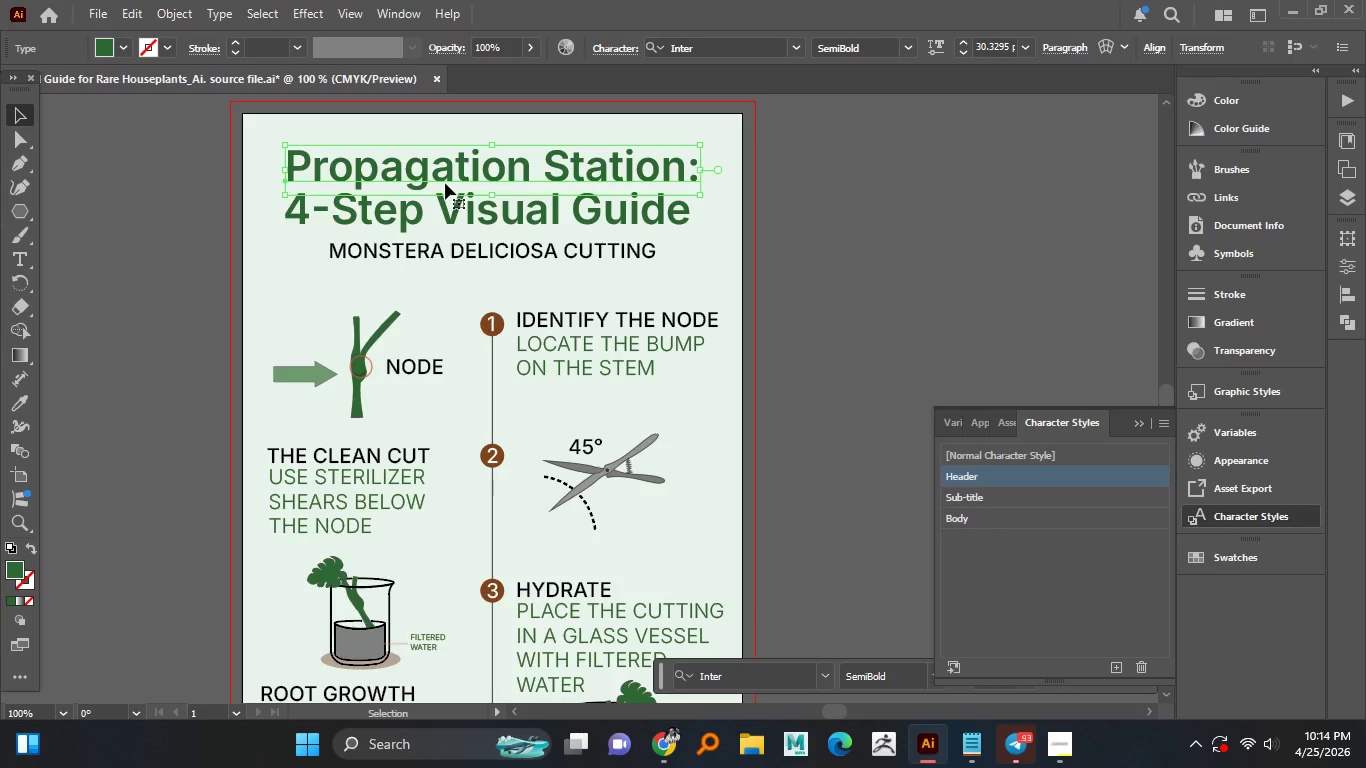 
right_click([445, 183])
 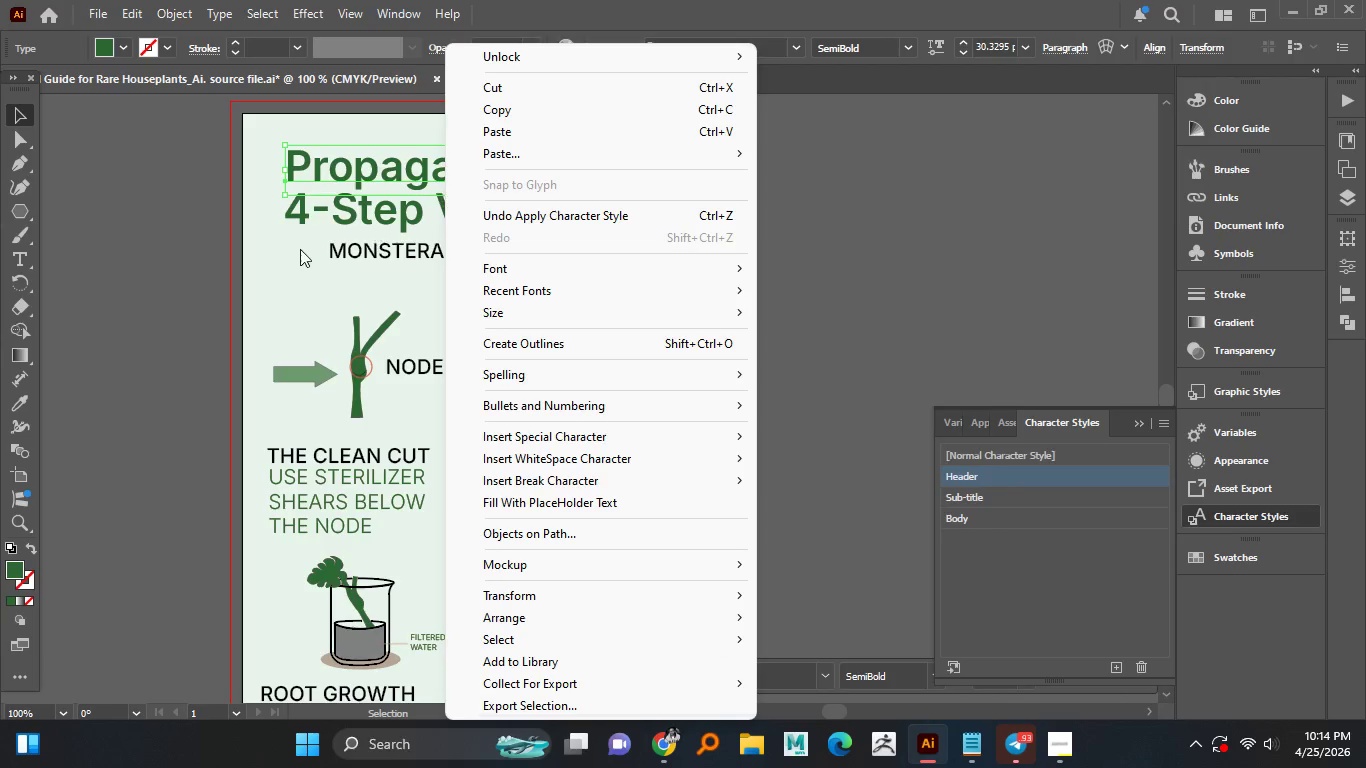 
left_click([166, 241])
 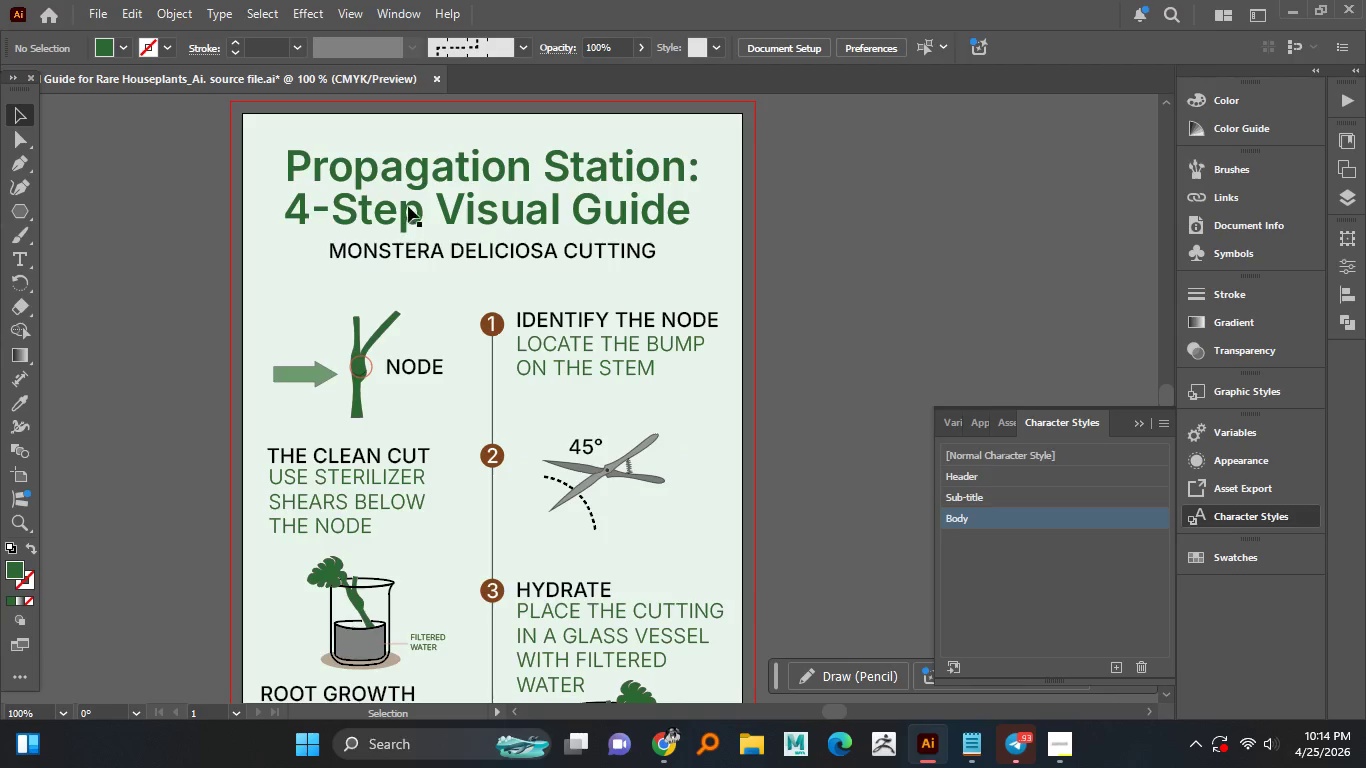 
left_click([408, 205])
 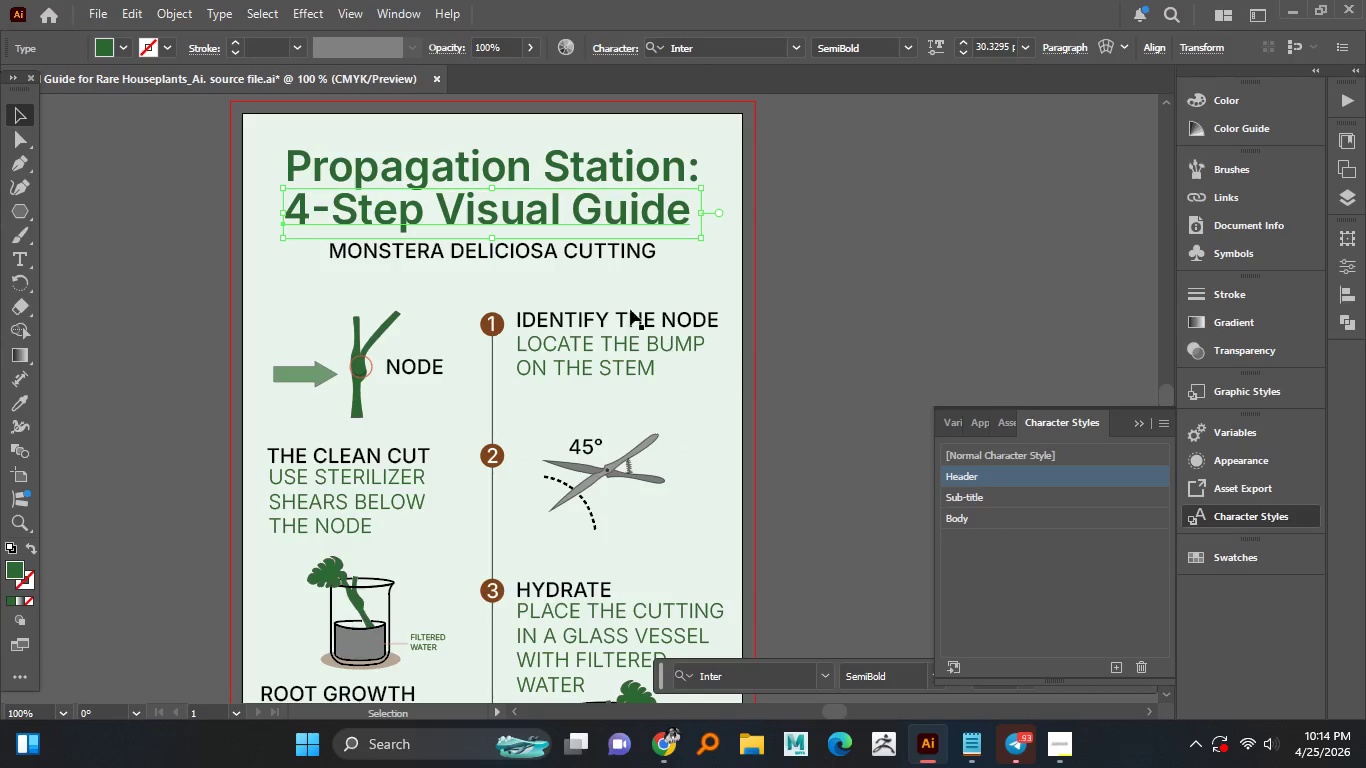 
mouse_move([565, 200])
 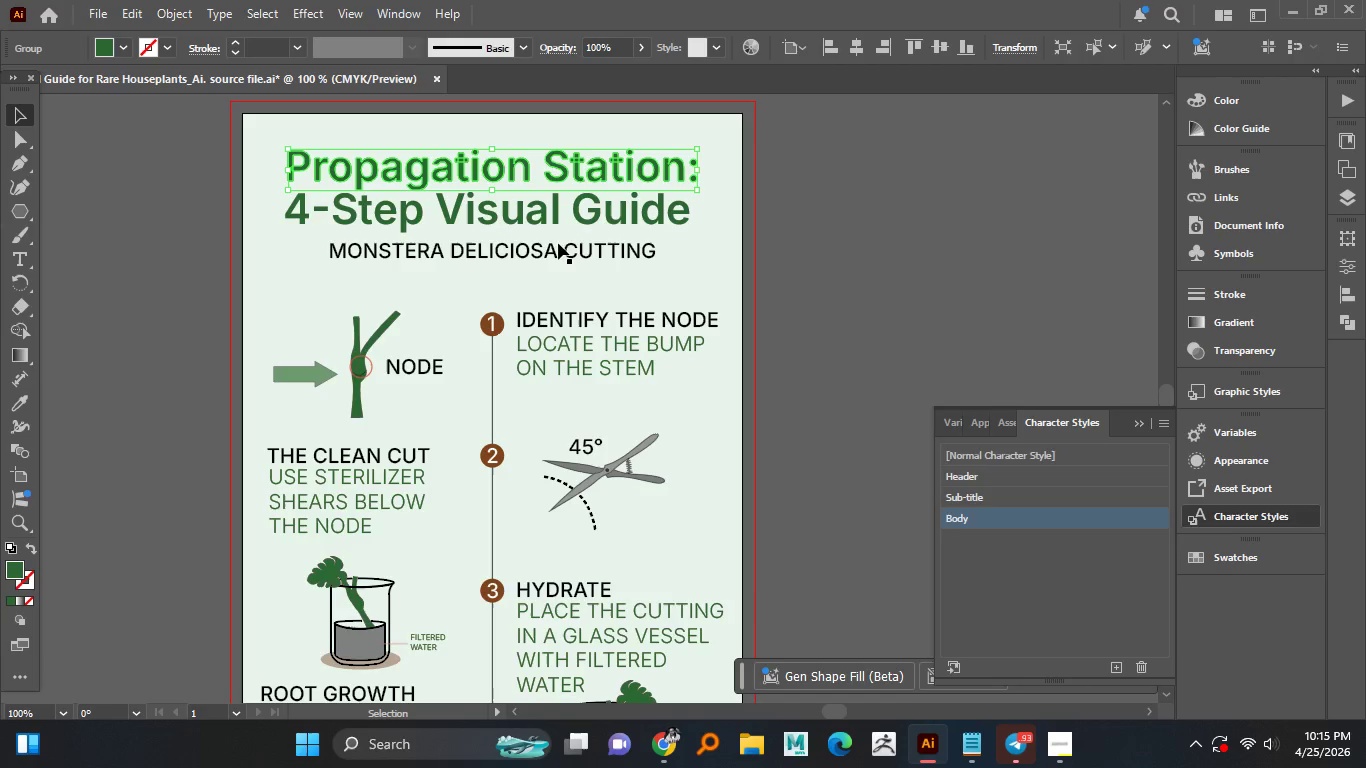 
right_click([590, 216])
 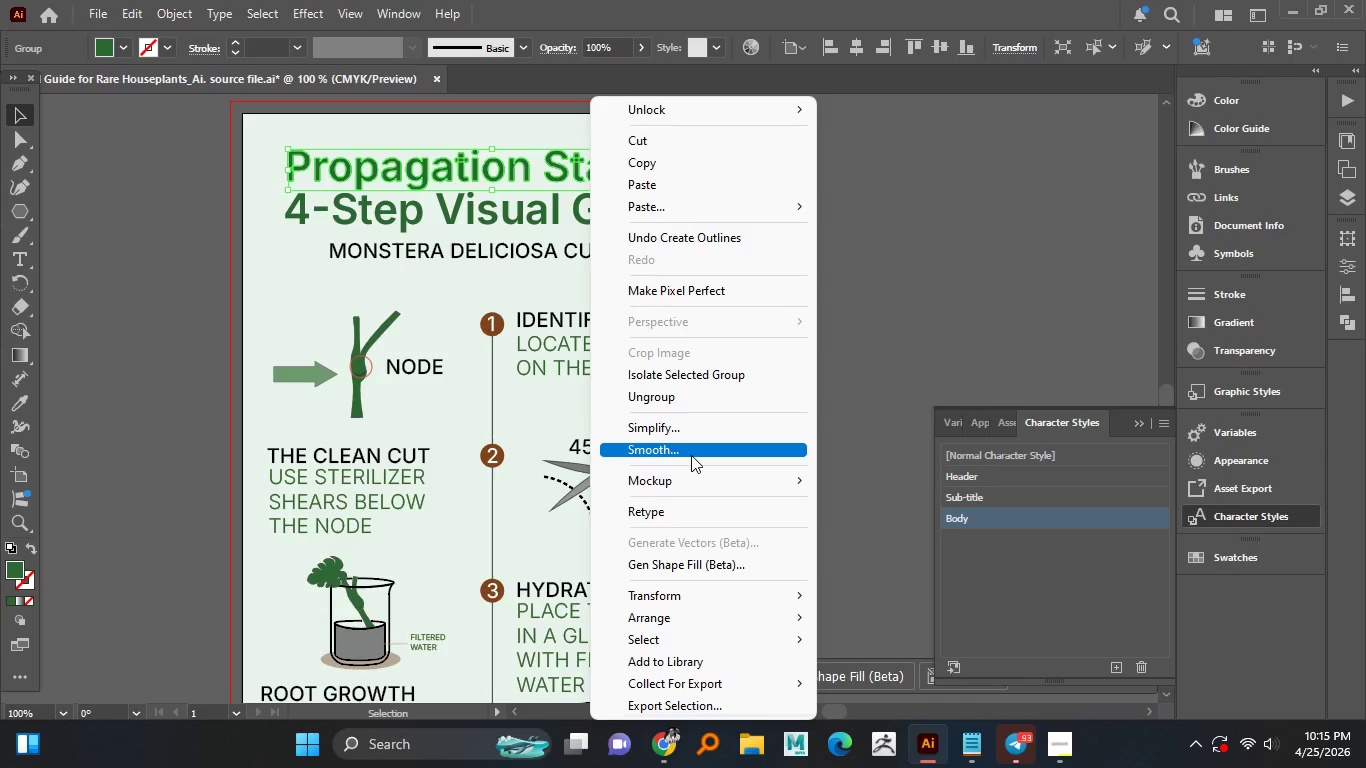 
wait(8.0)
 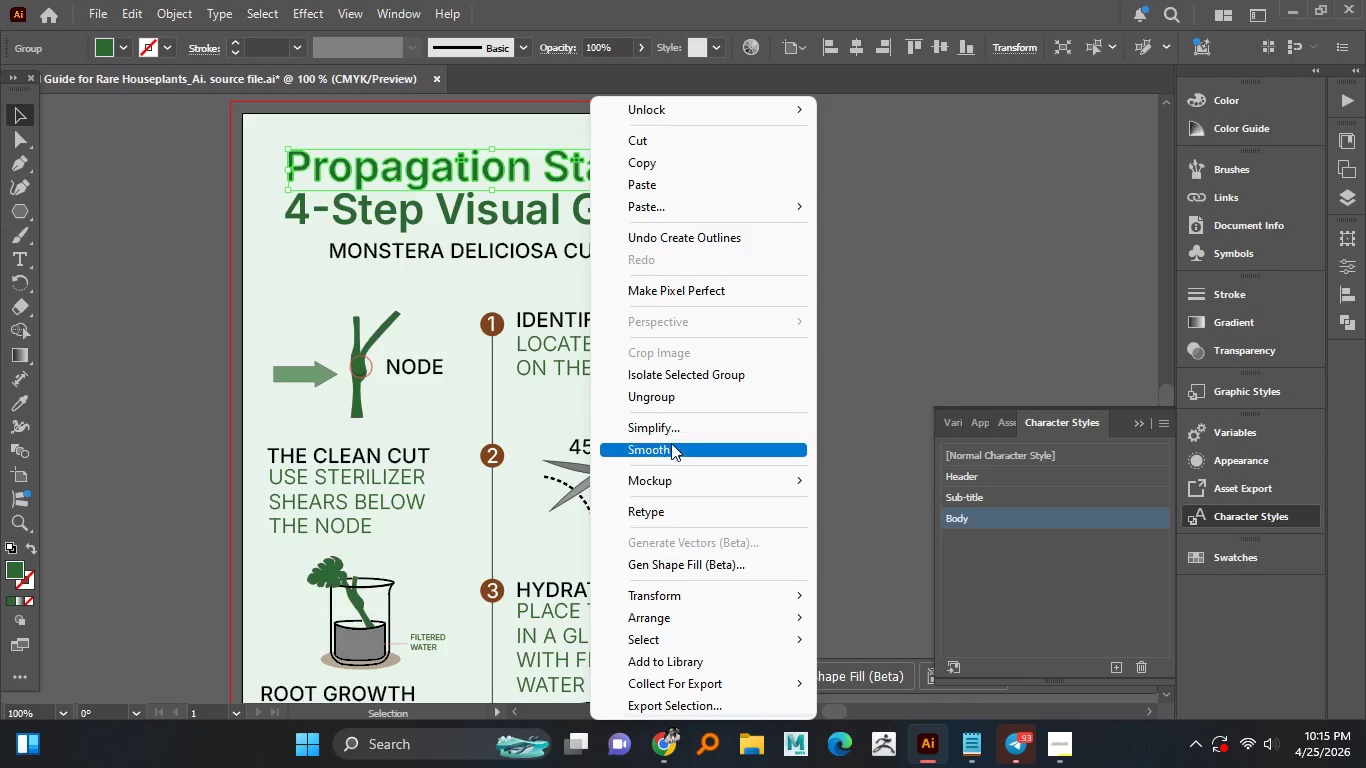 
right_click([463, 215])
 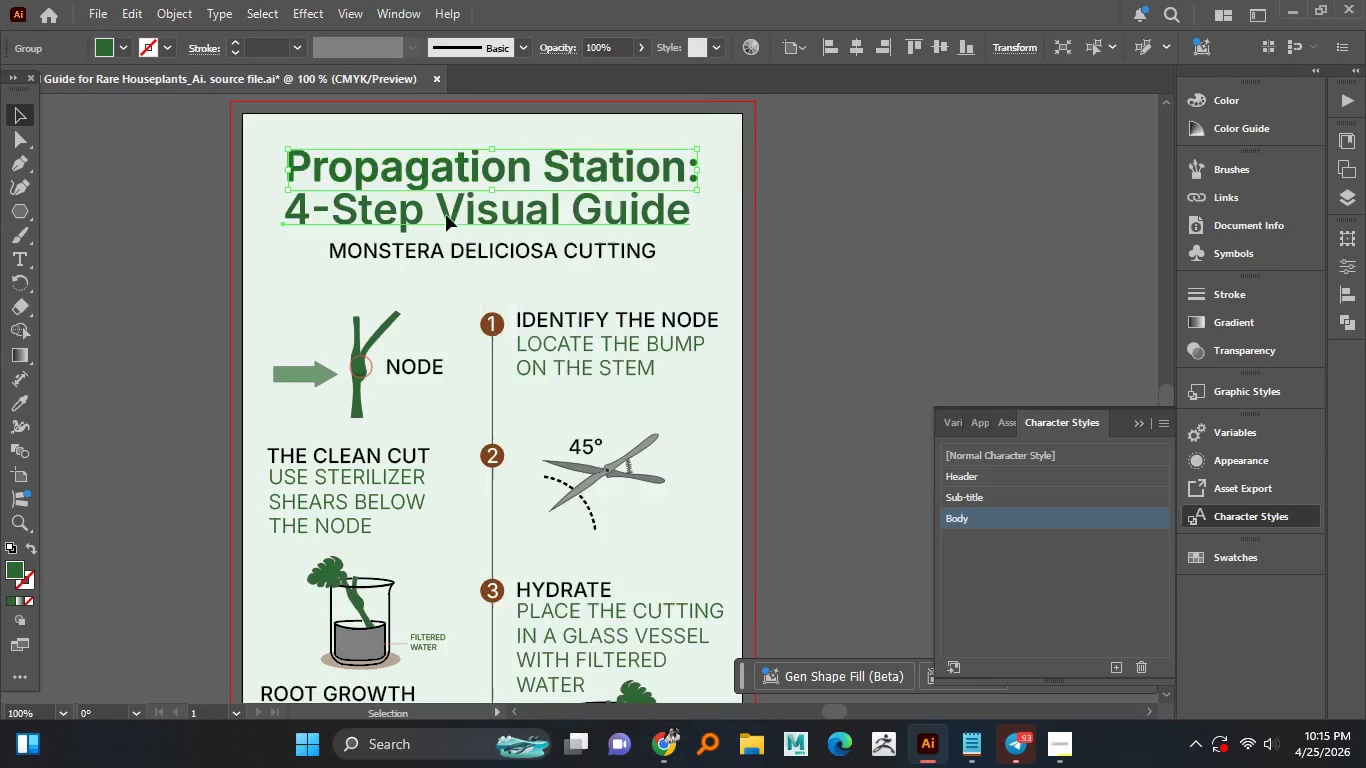 
left_click([446, 215])
 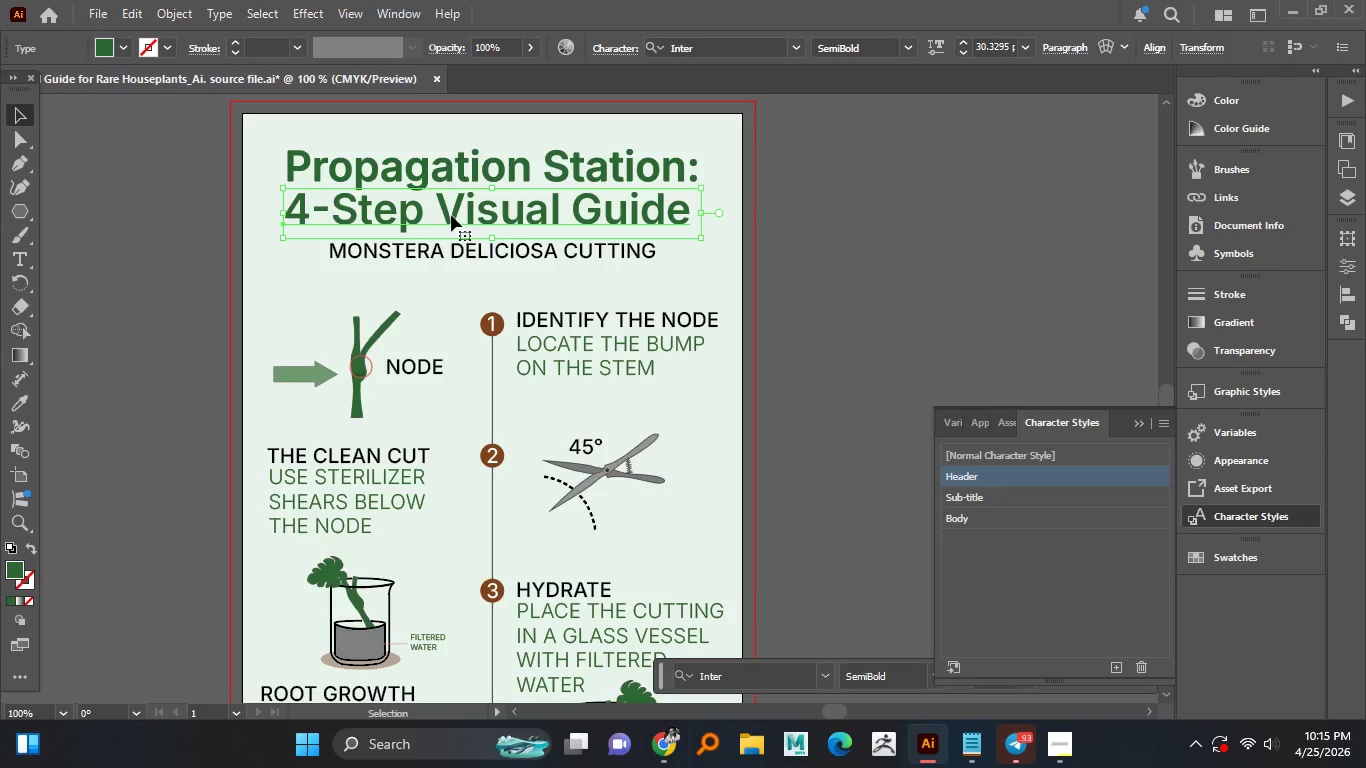 
right_click([451, 215])
 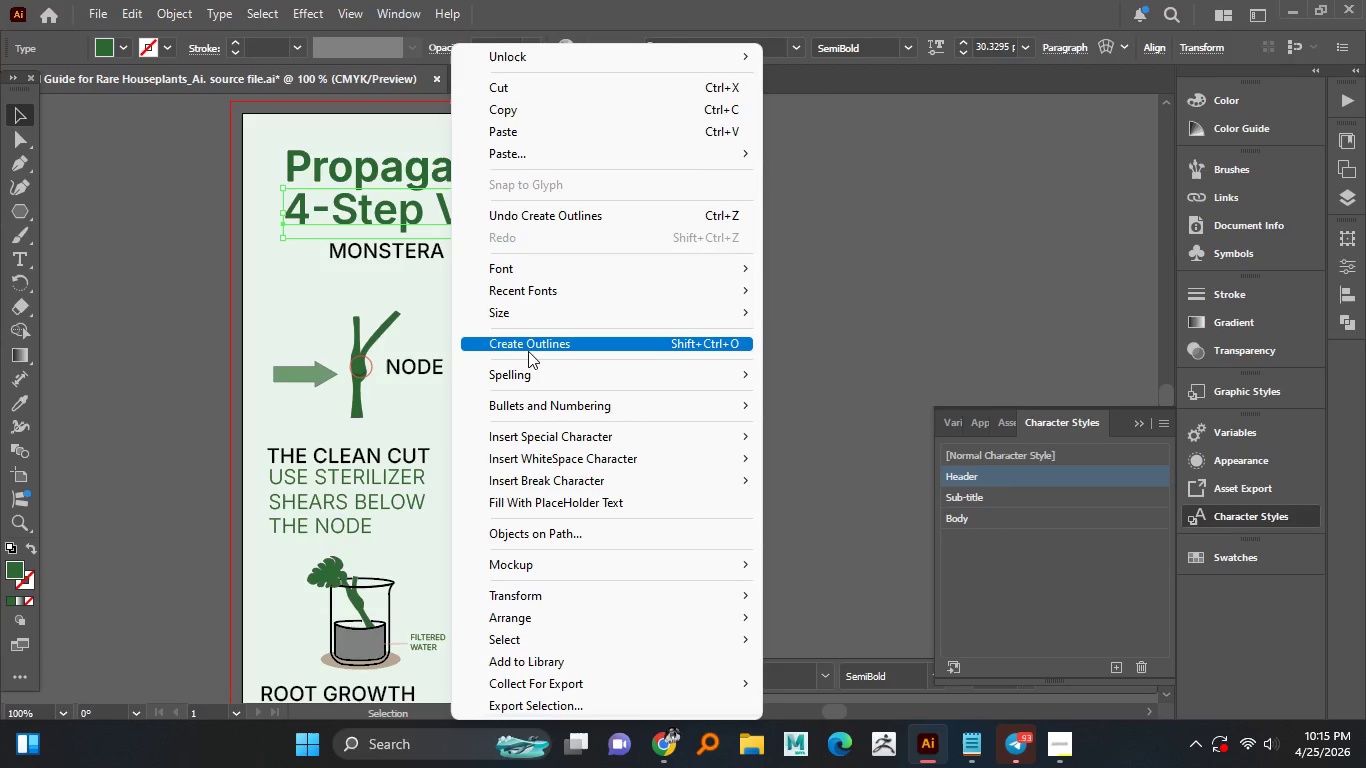 
left_click([532, 350])
 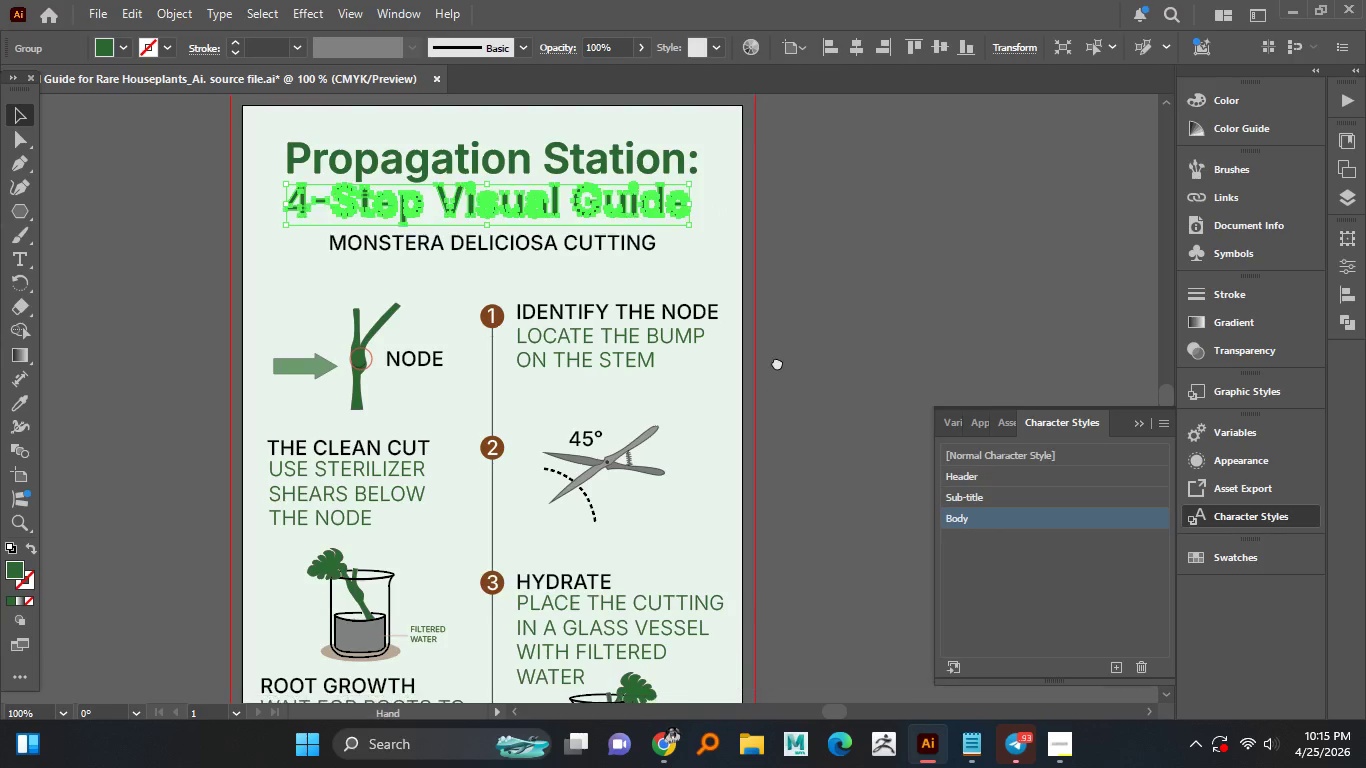 
scroll: coordinate [780, 330], scroll_direction: up, amount: 1.0
 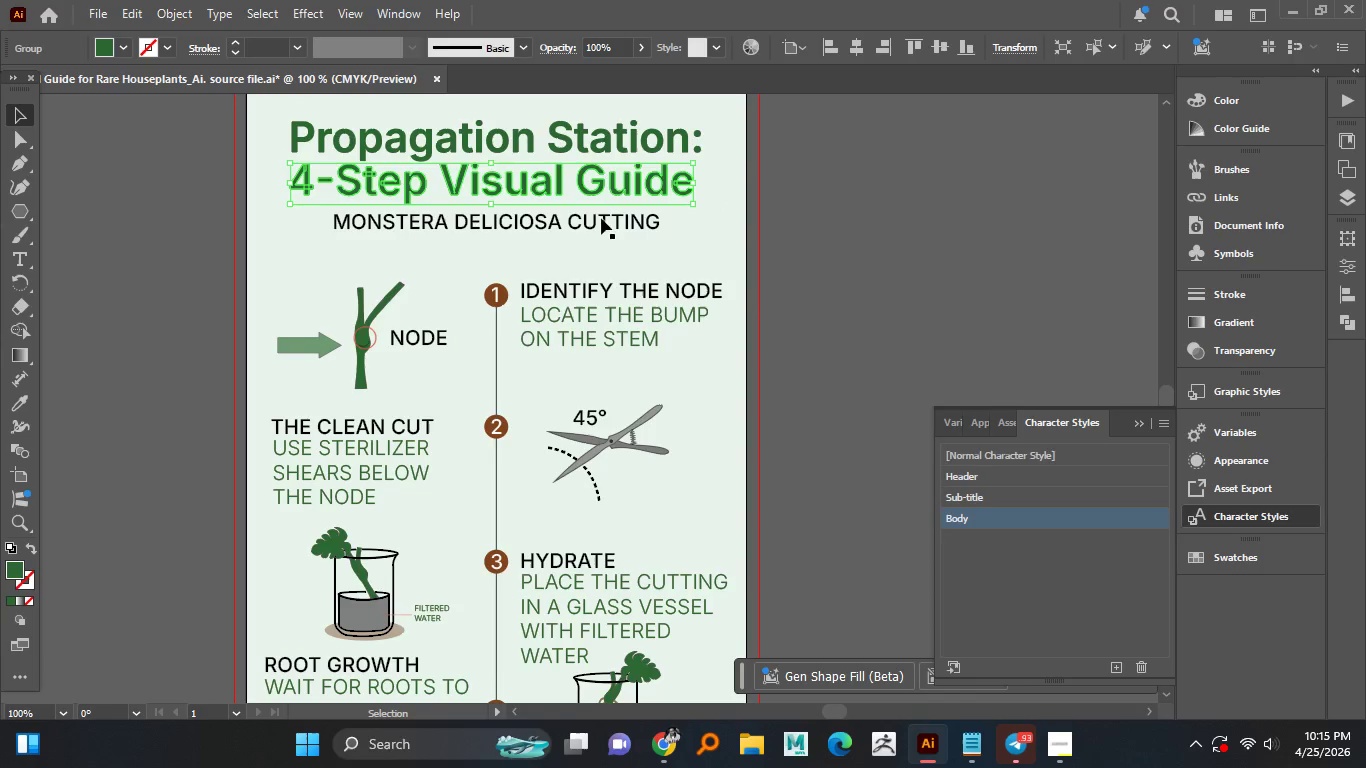 
left_click([601, 218])
 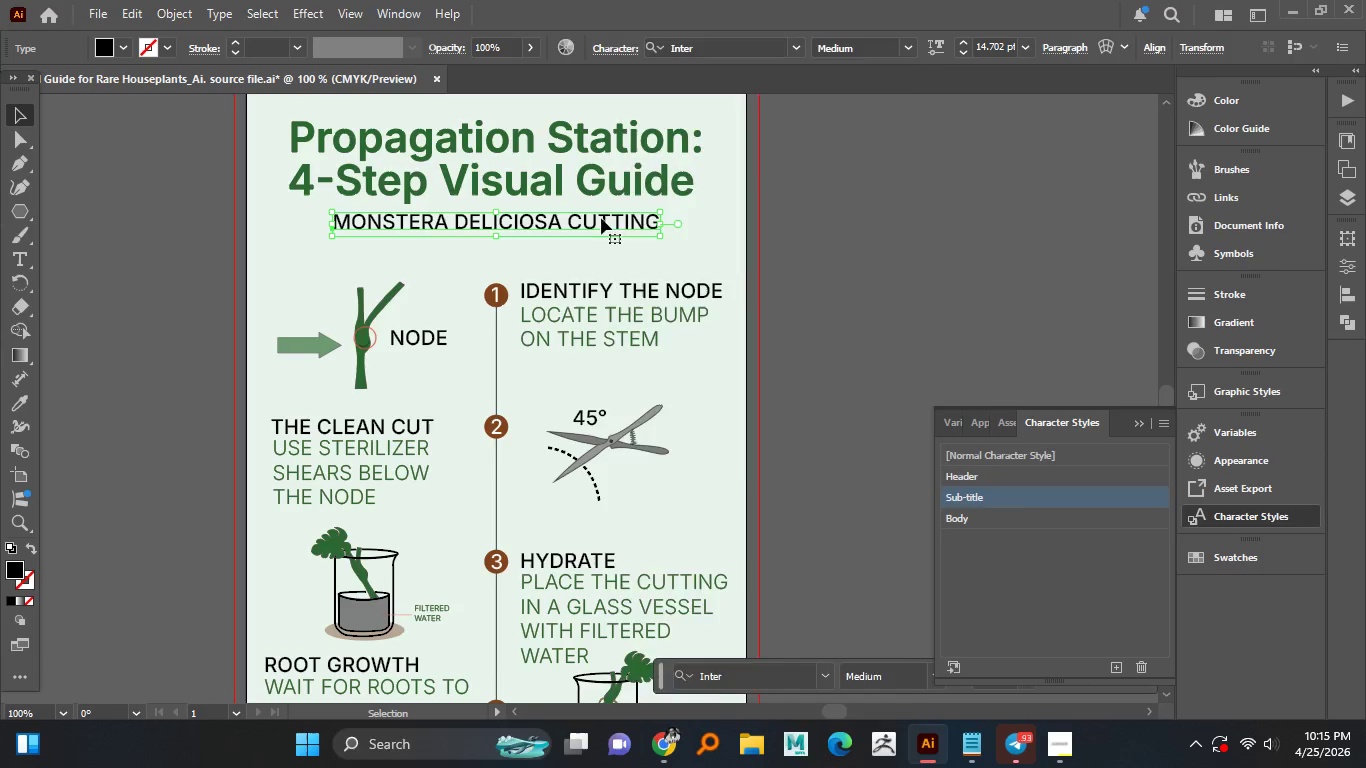 
right_click([601, 218])
 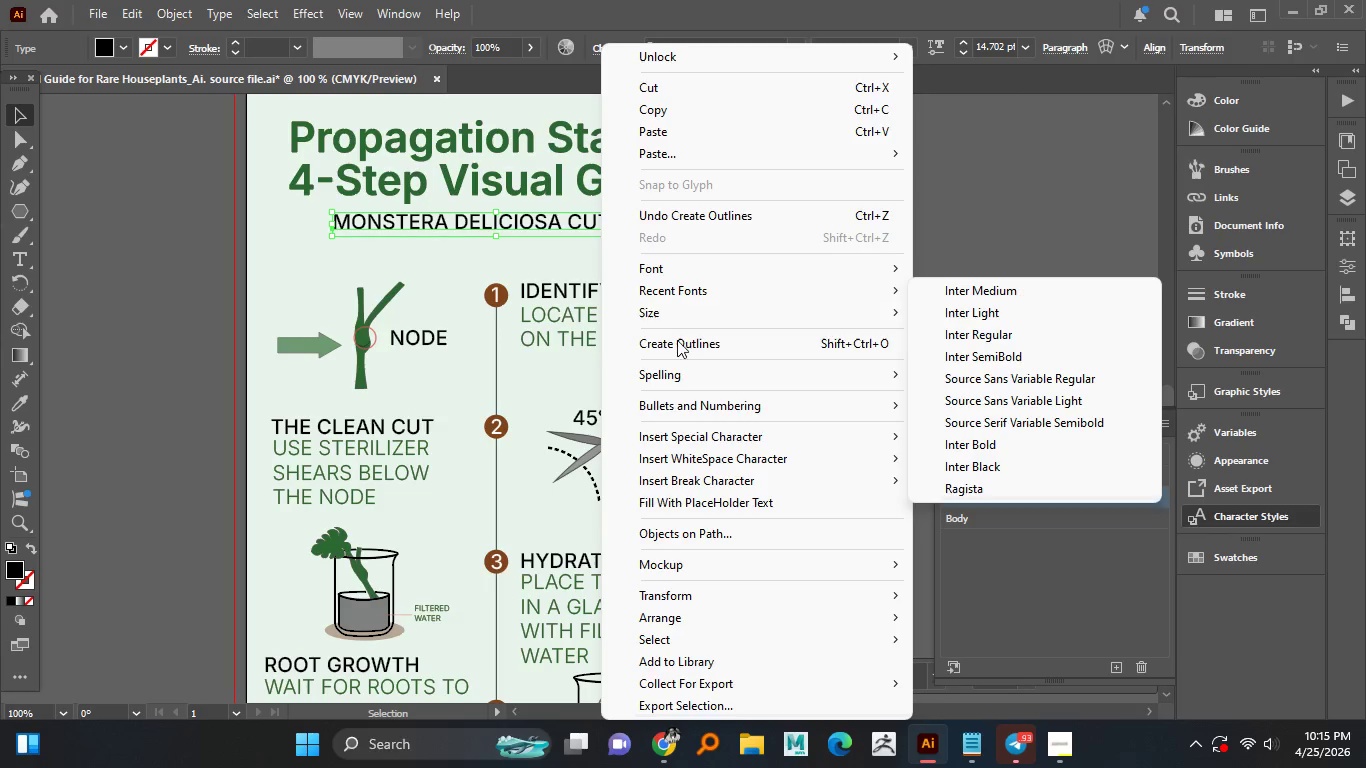 
left_click([677, 342])
 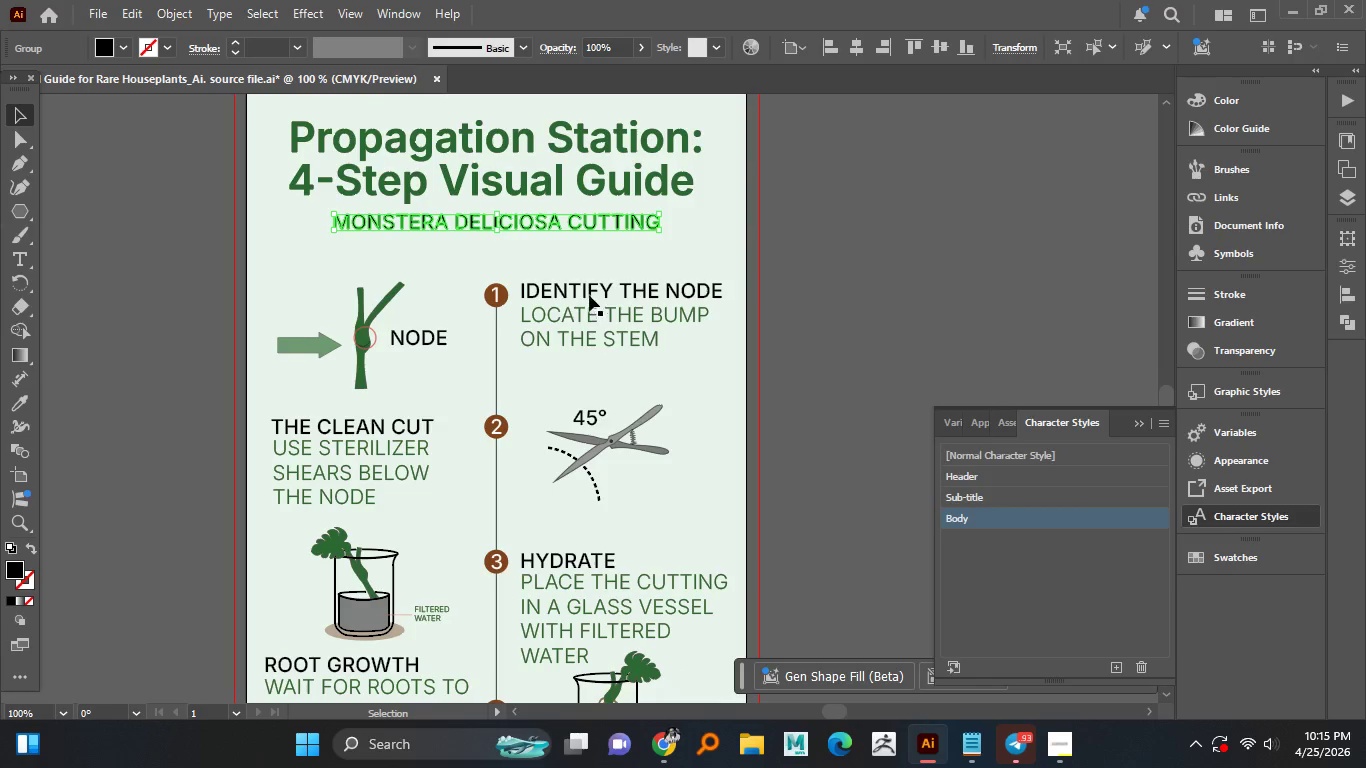 
left_click([589, 295])
 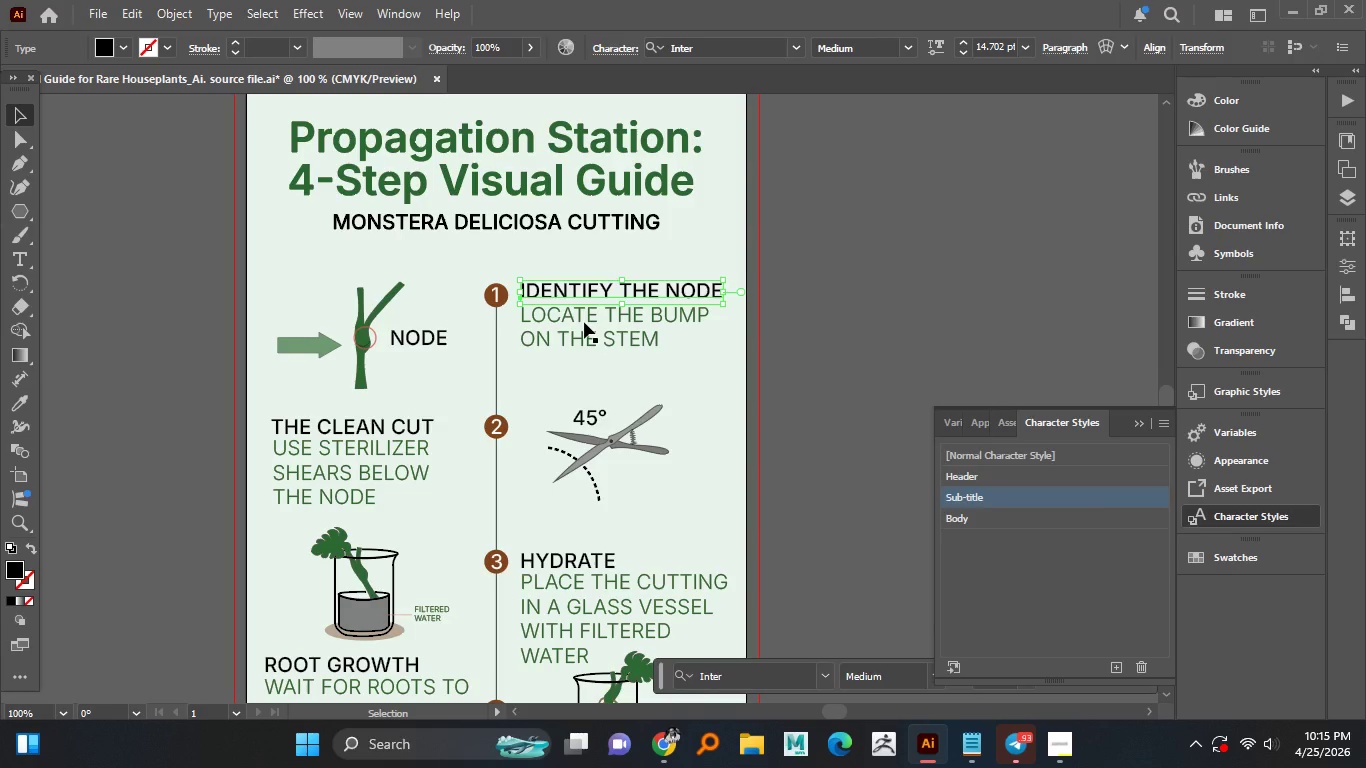 
hold_key(key=ShiftLeft, duration=1.51)
left_click([584, 322])
 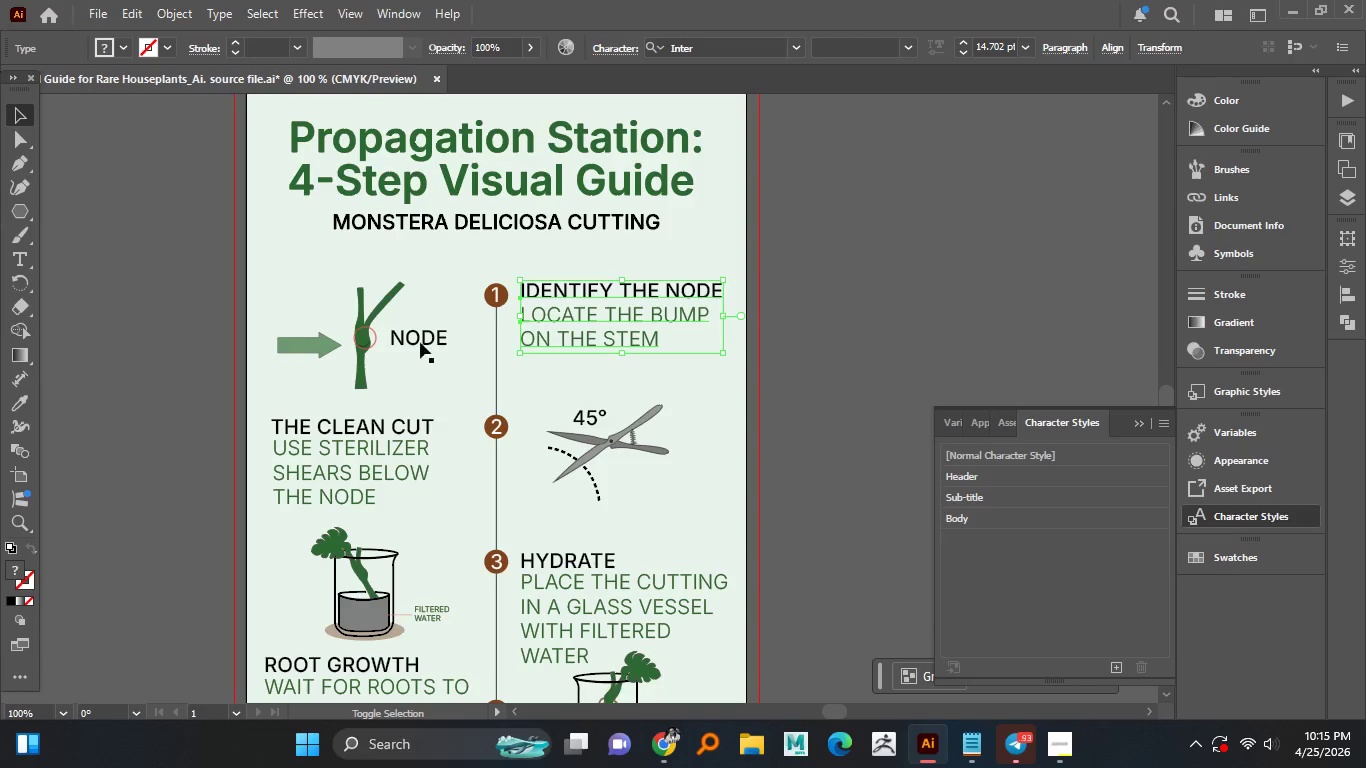 
left_click([419, 337])
 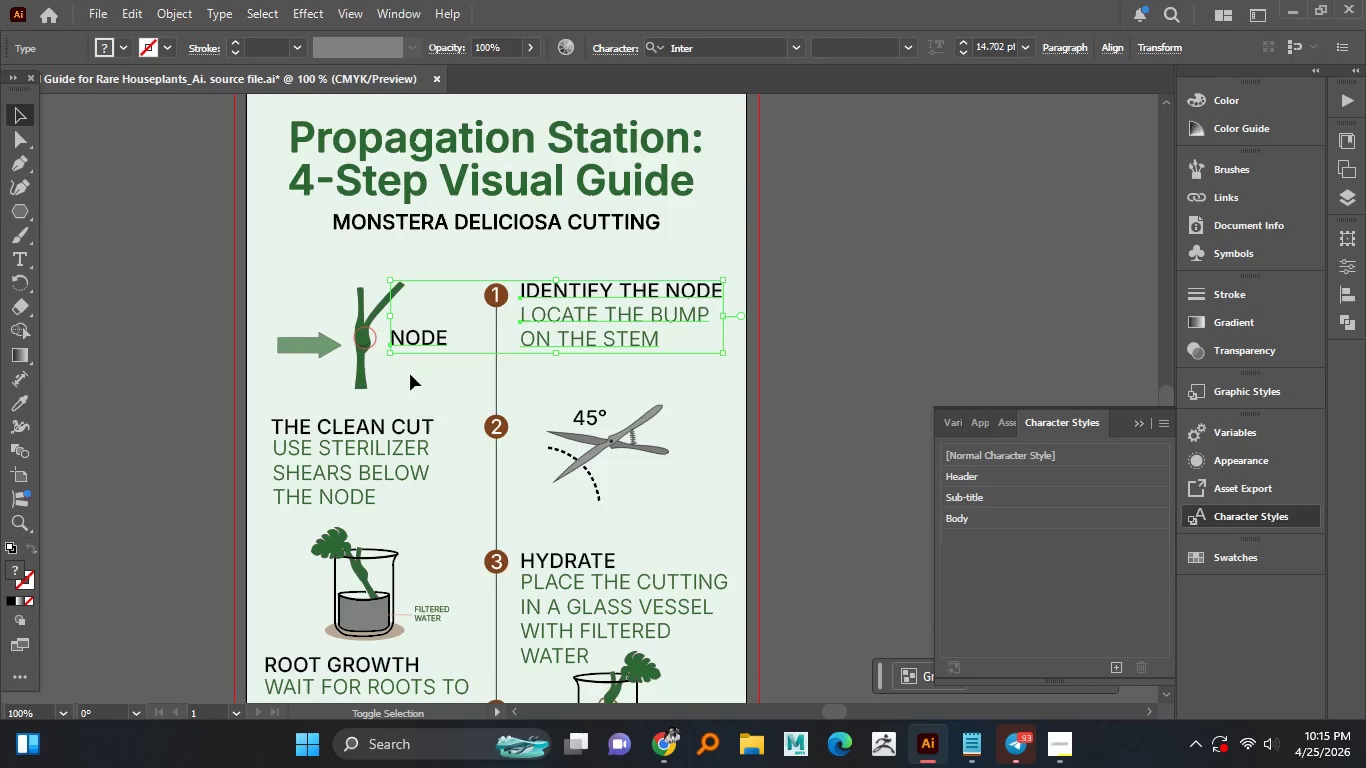 
hold_key(key=ShiftLeft, duration=1.5)
left_click([379, 418])
 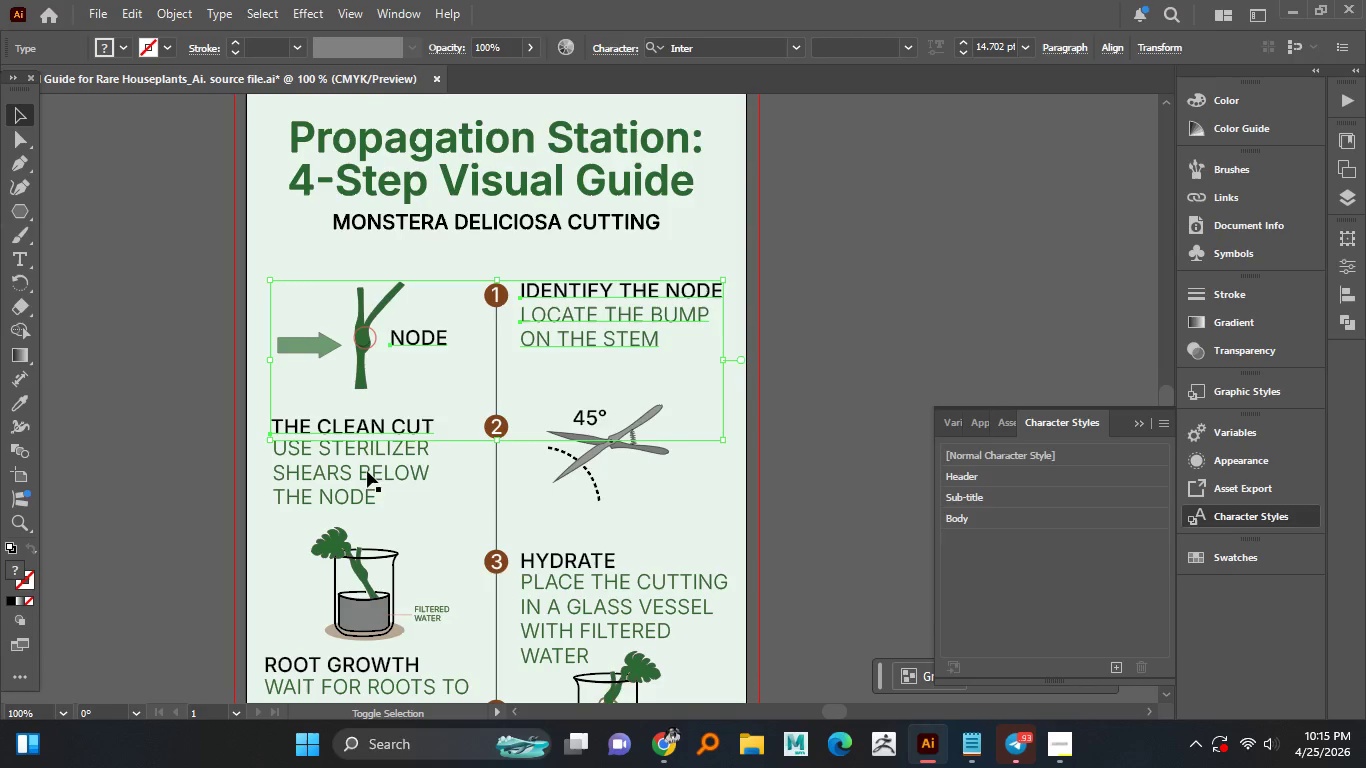 
left_click([367, 471])
 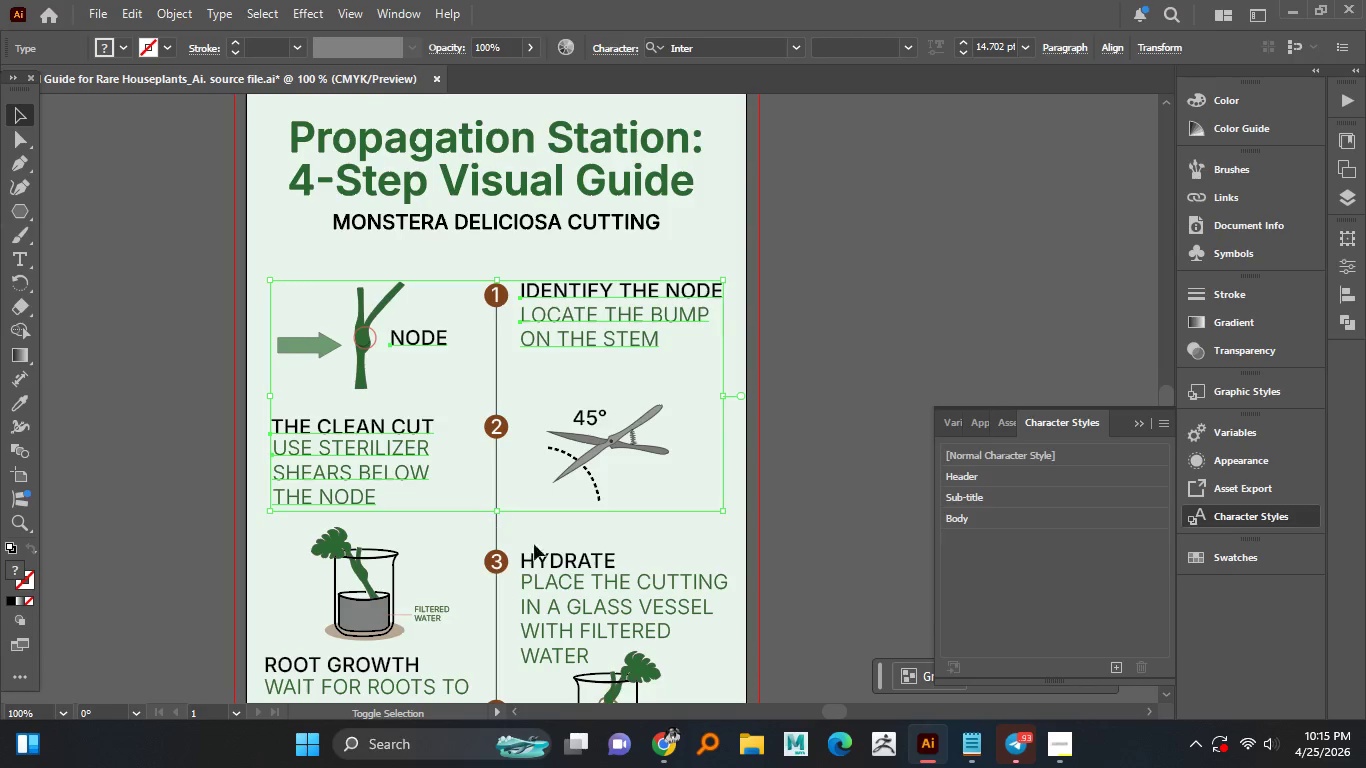 
hold_key(key=ShiftLeft, duration=1.52)
left_click([560, 554])
 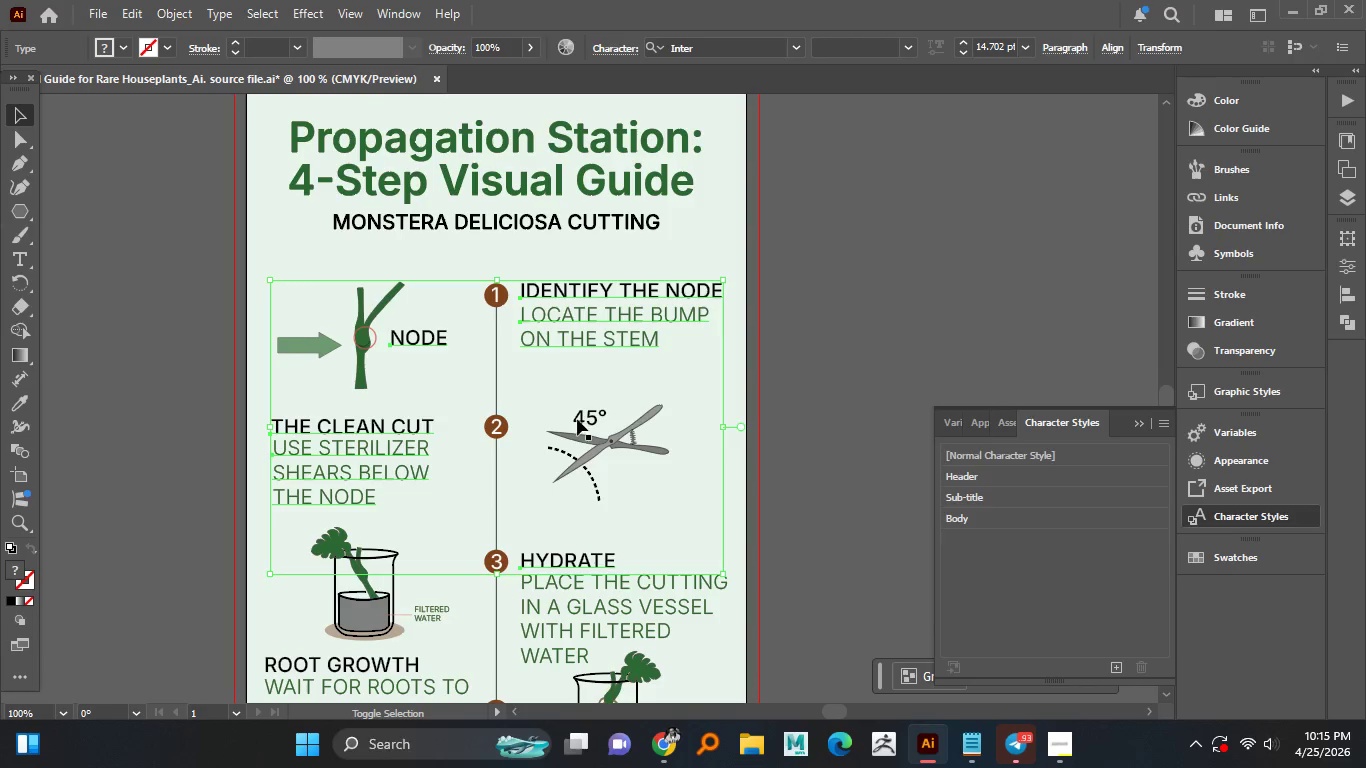 
hold_key(key=ShiftLeft, duration=0.61)
left_click([586, 416])
 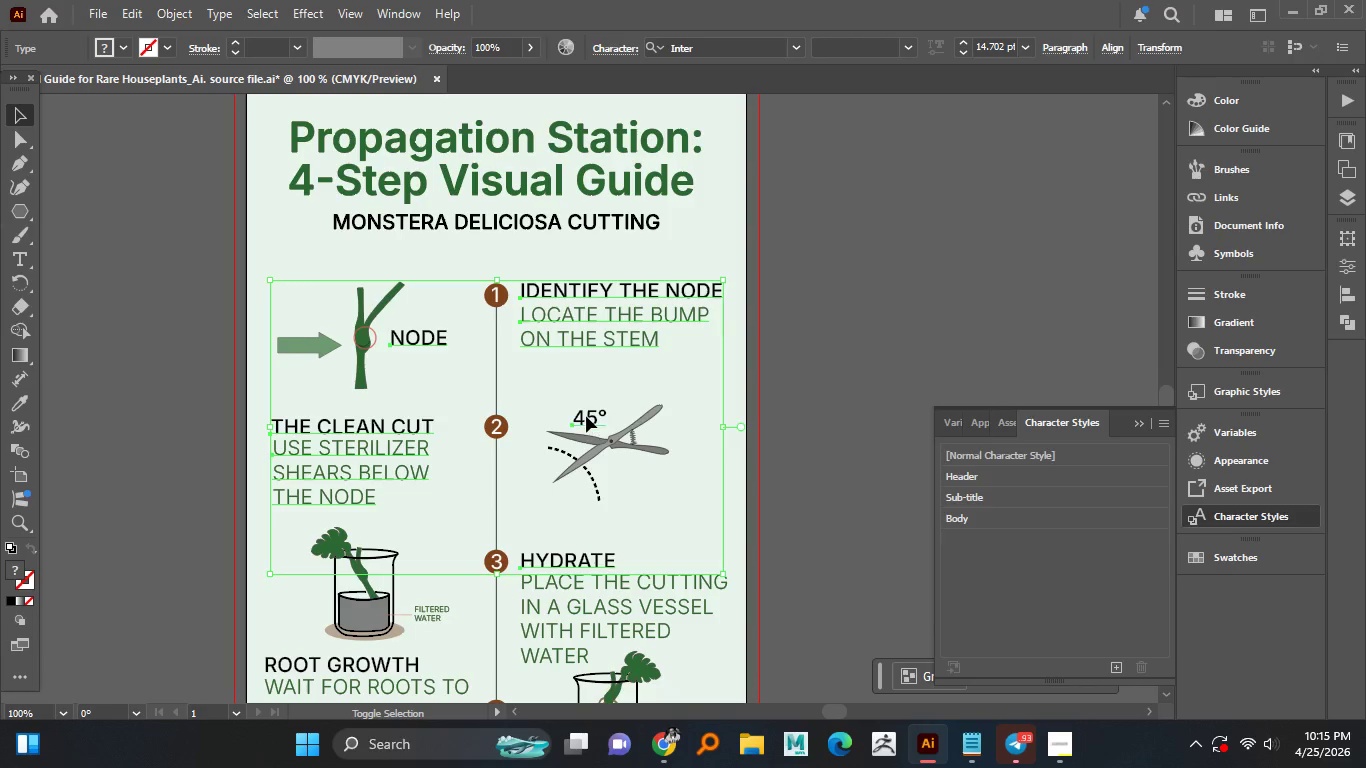 
right_click([586, 416])
 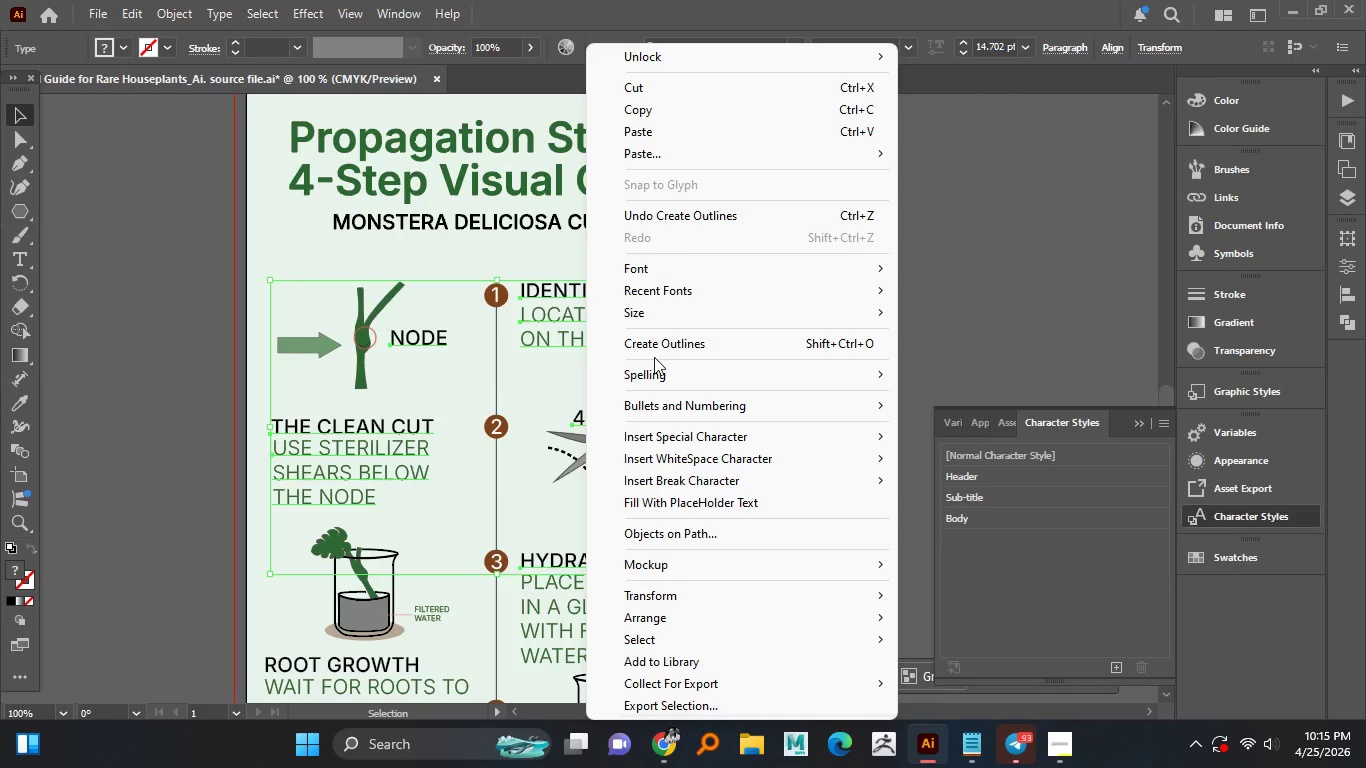 
left_click([662, 347])
 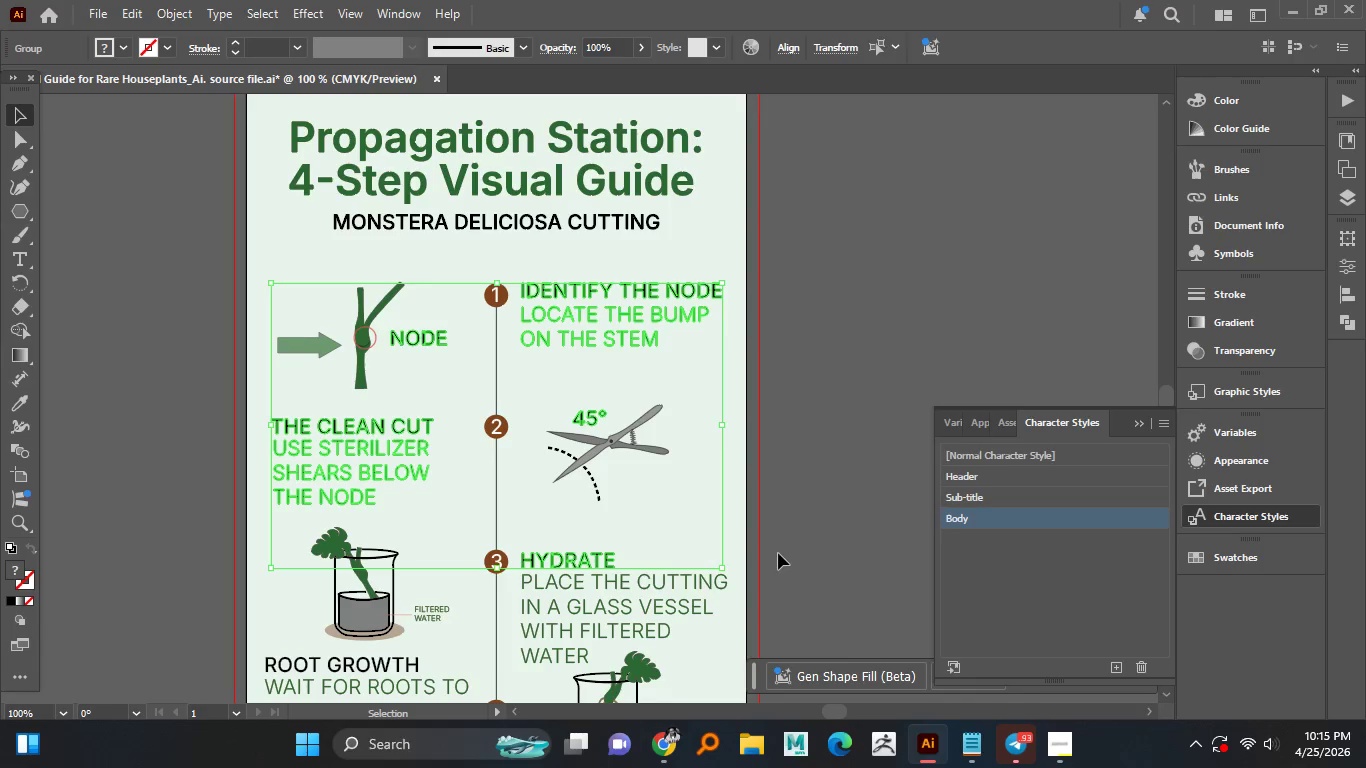 
hold_key(key=AltLeft, duration=0.67)
 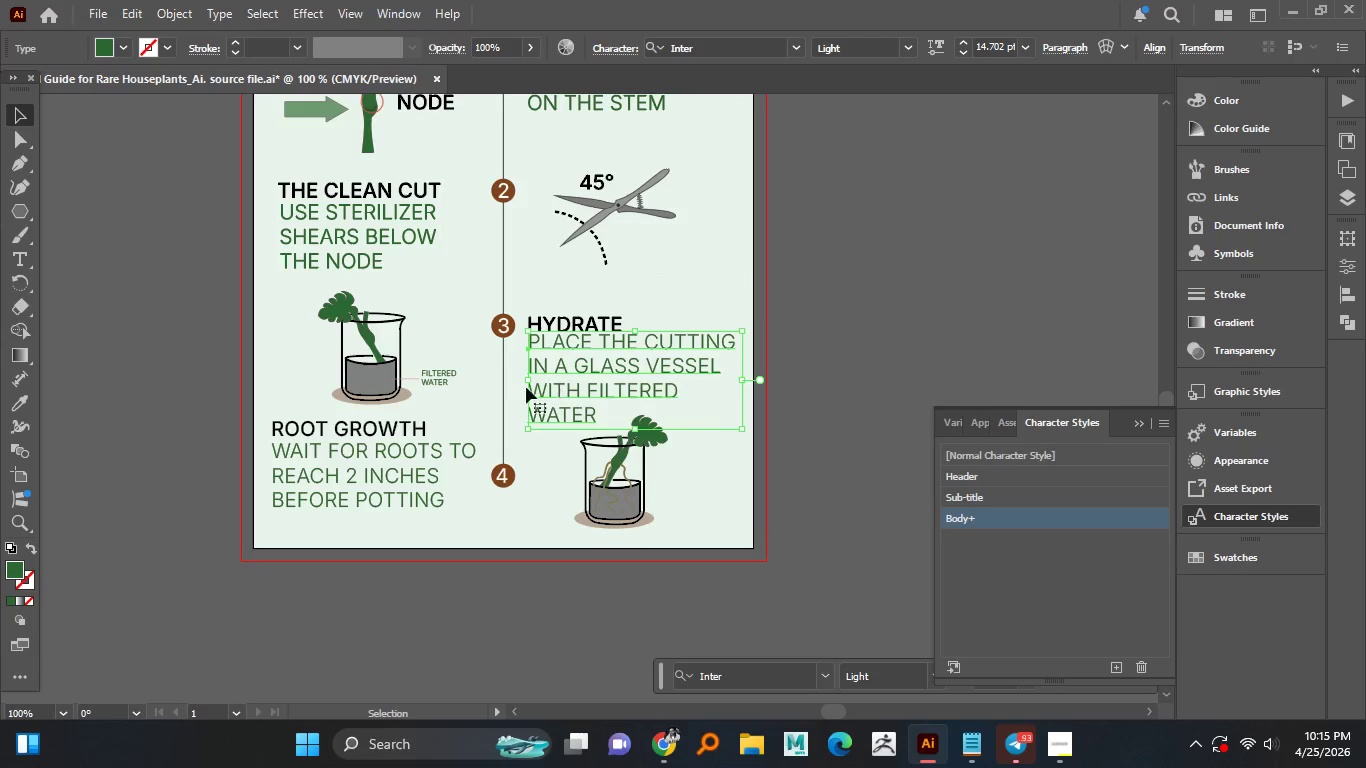 
hold_key(key=ShiftLeft, duration=0.34)
 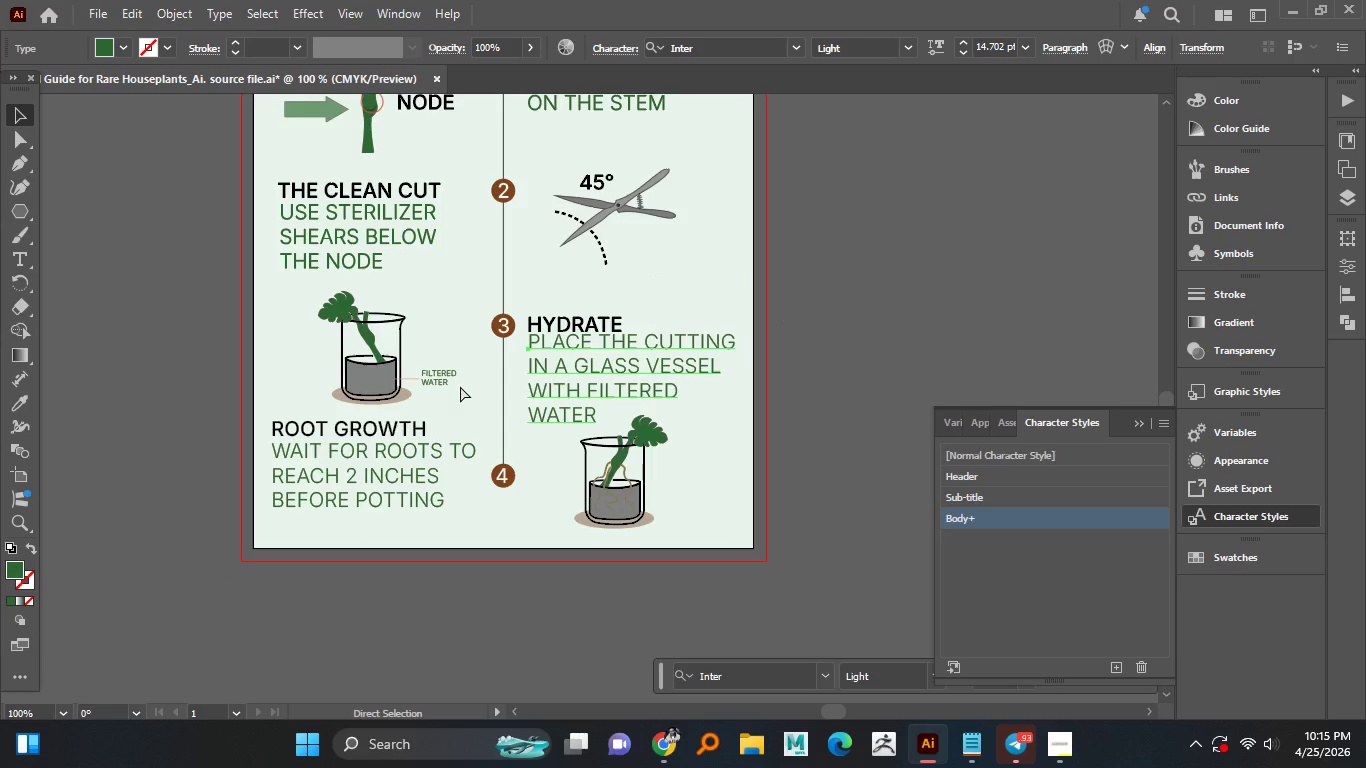 
key(Control+Z)
 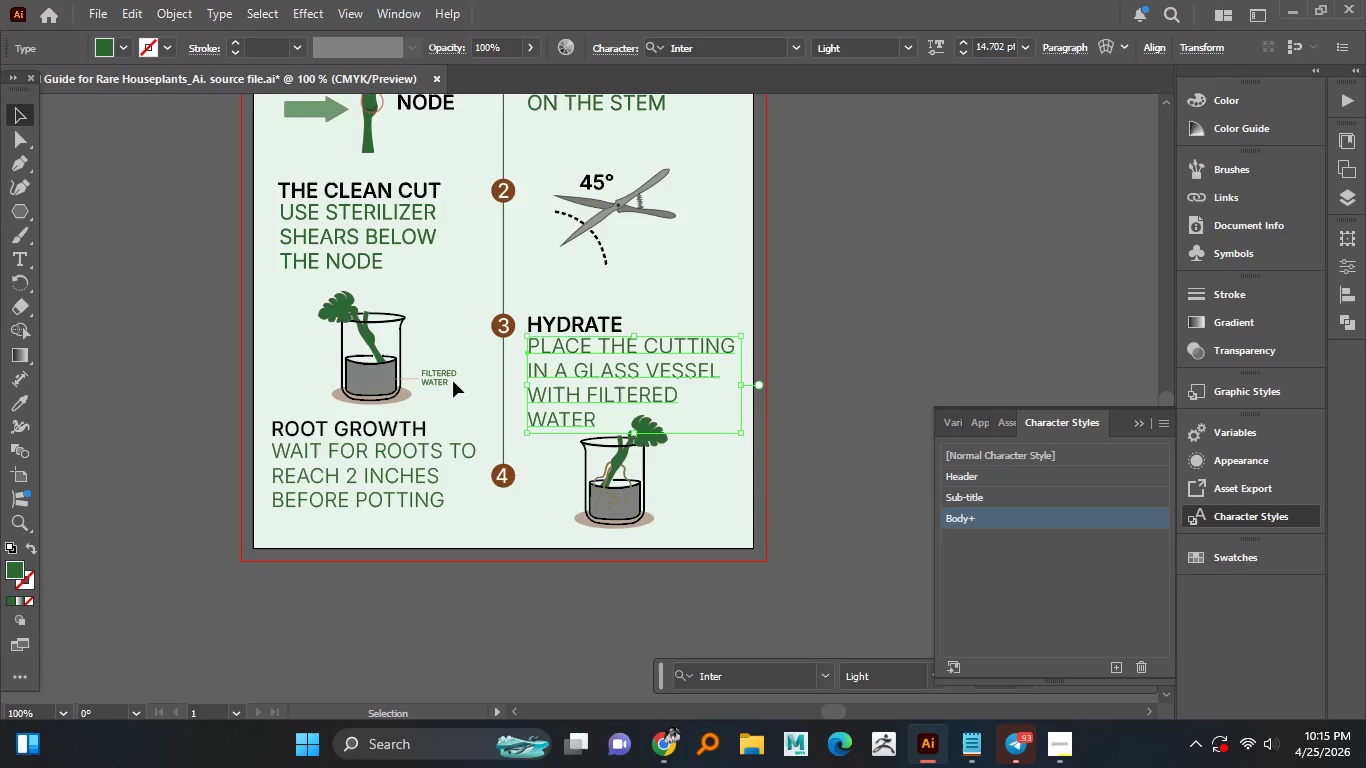 
hold_key(key=ShiftLeft, duration=1.52)
left_click([448, 374])
 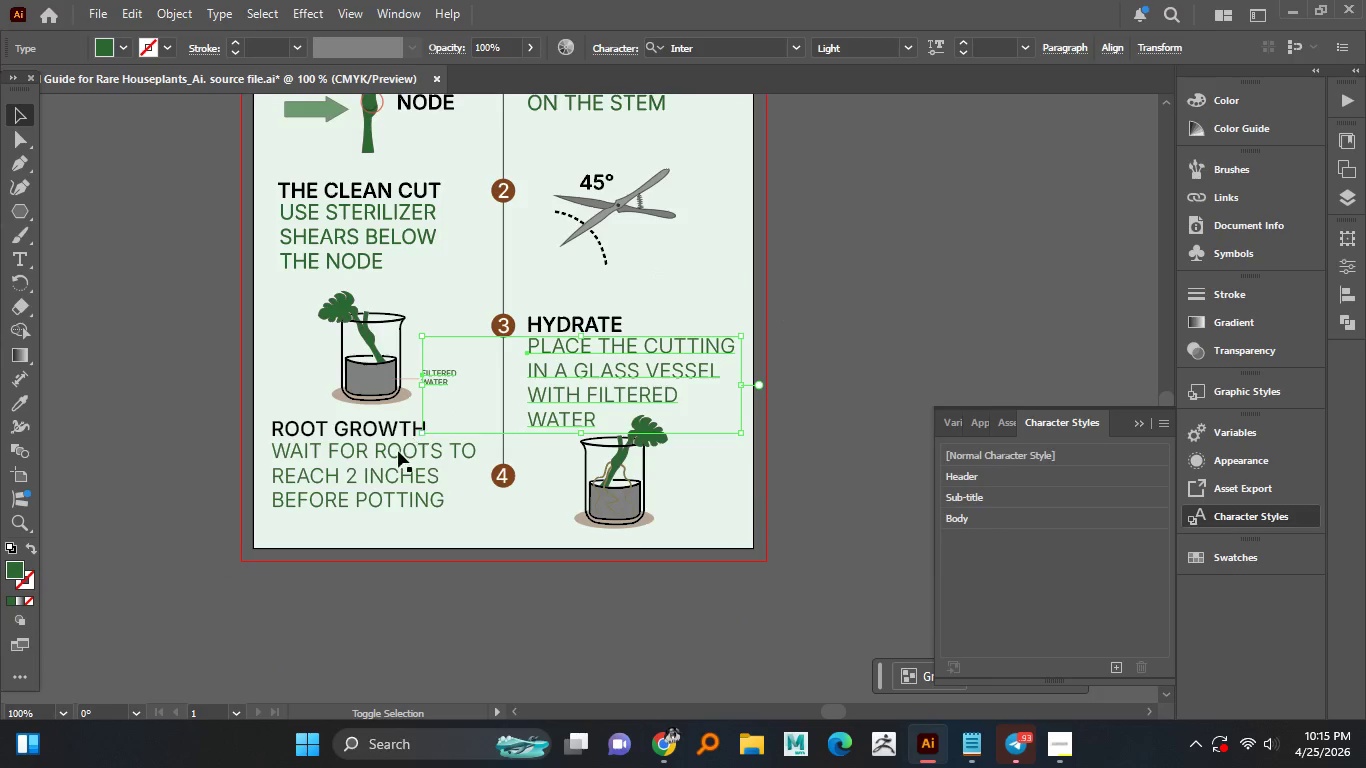 
left_click([398, 451])
 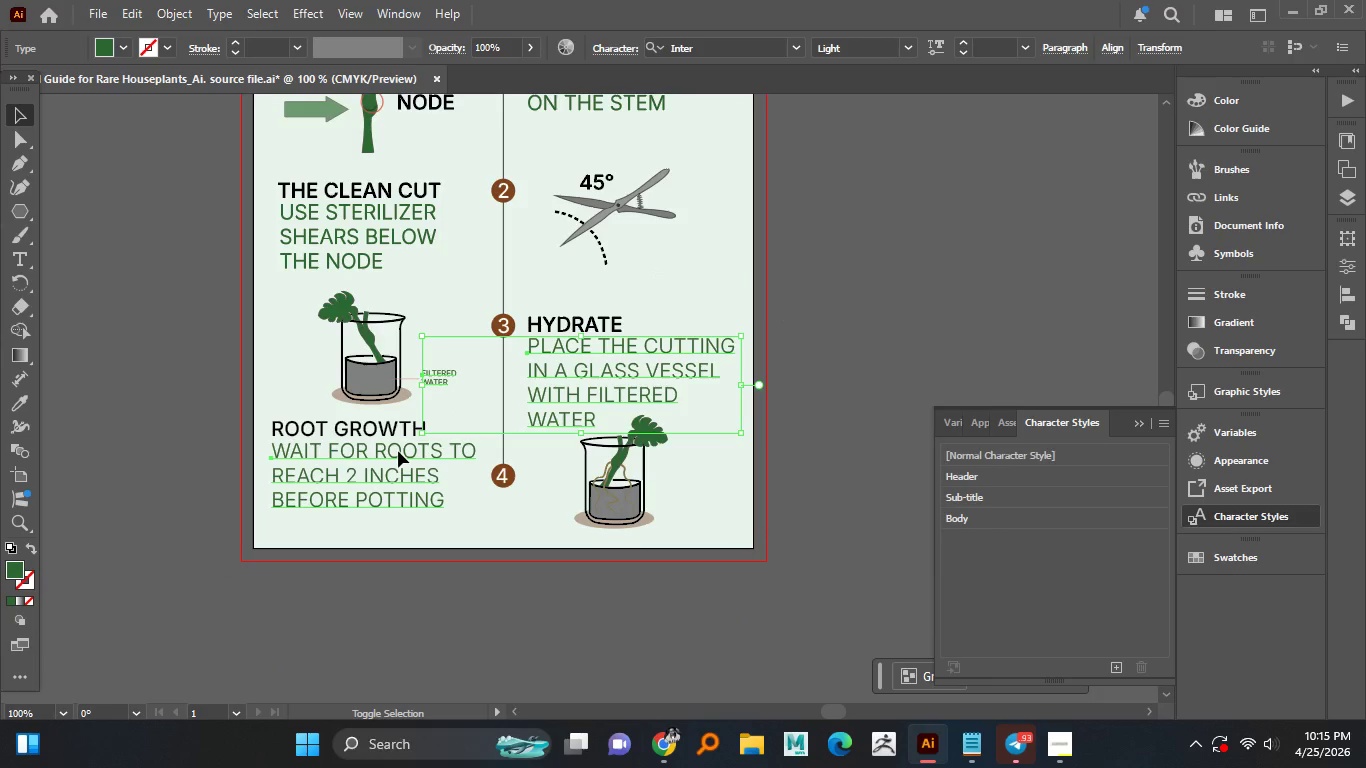 
hold_key(key=ShiftLeft, duration=0.44)
 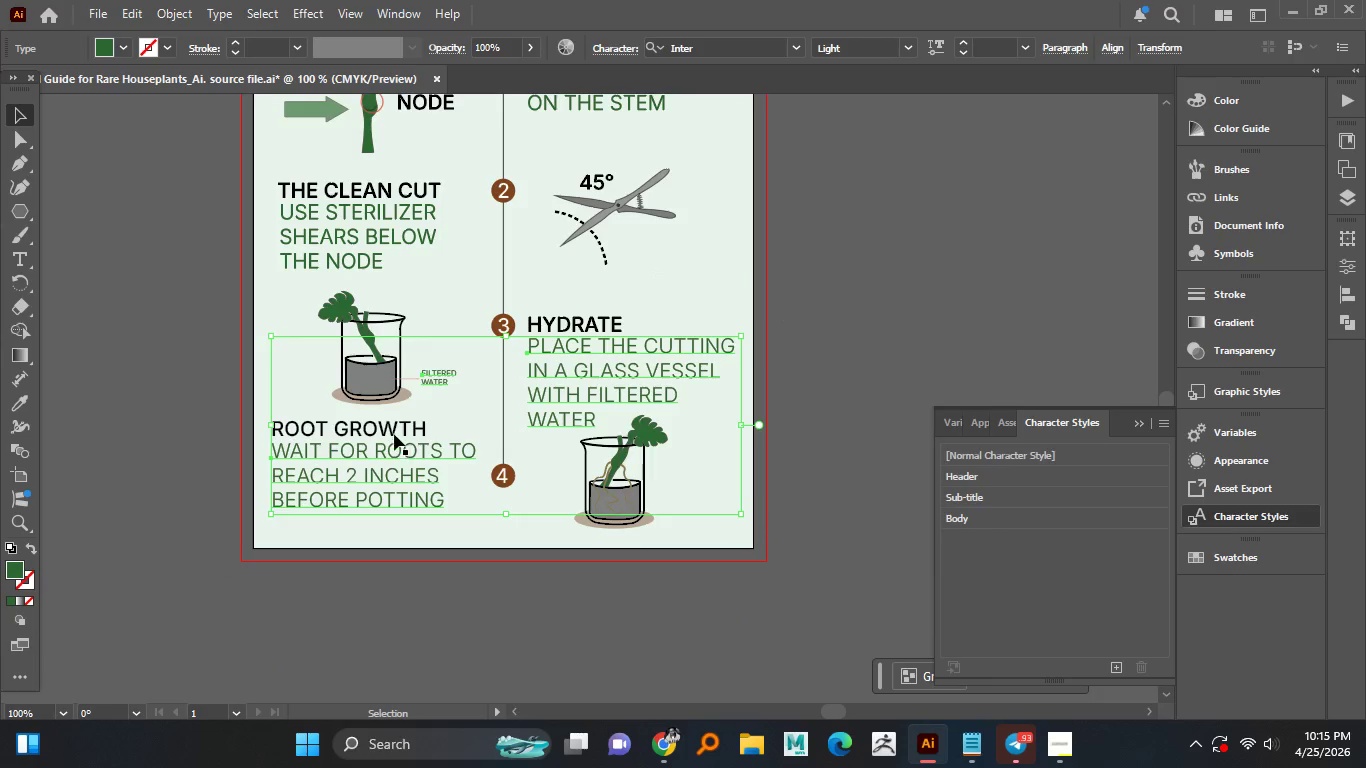 
hold_key(key=ShiftLeft, duration=0.94)
left_click([394, 431])
 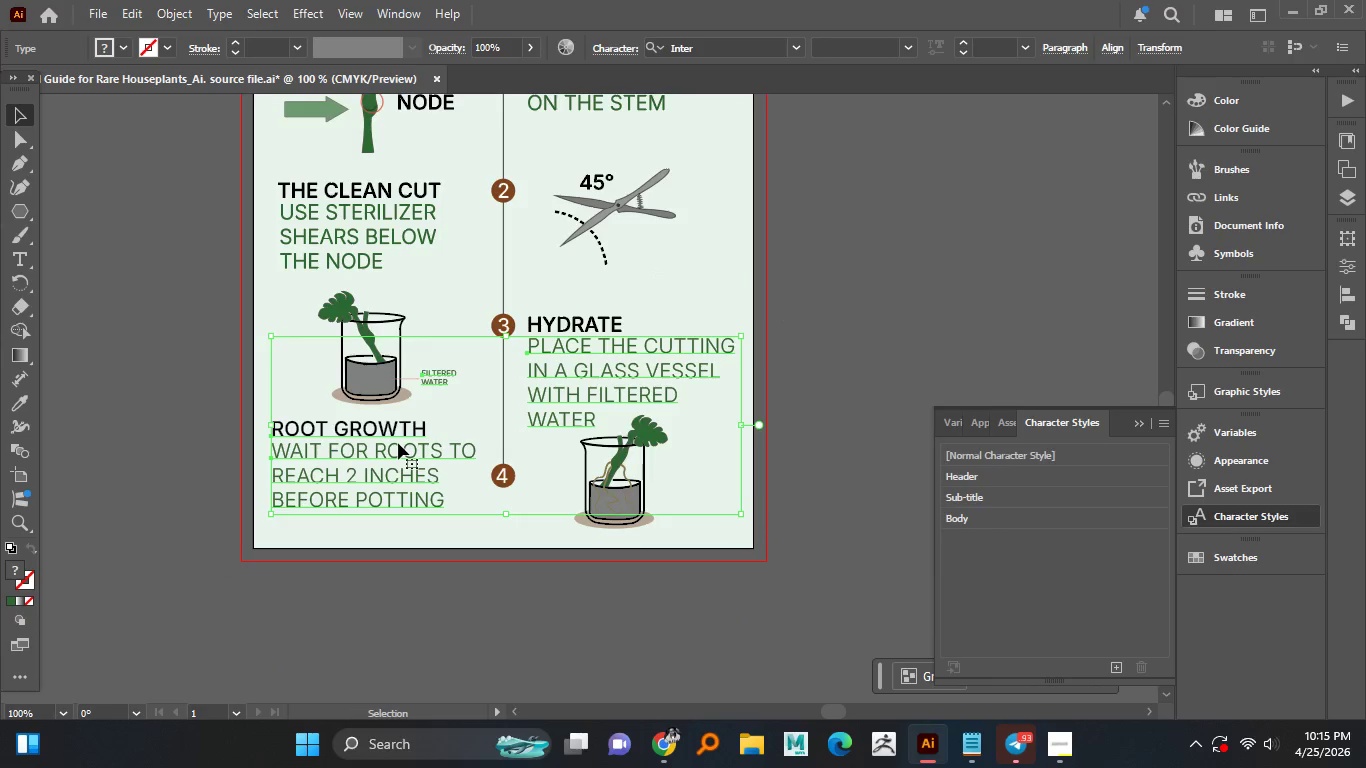 
right_click([398, 444])
 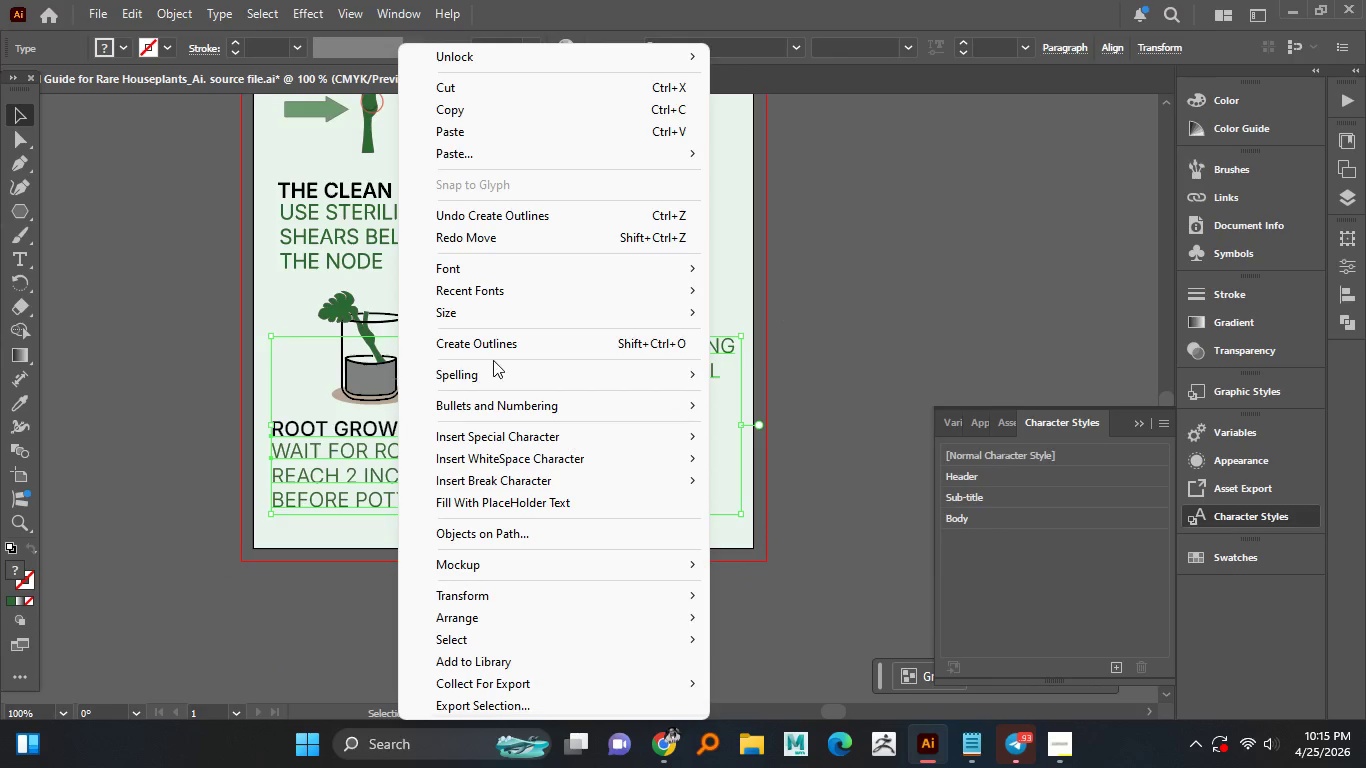 
left_click([498, 346])
 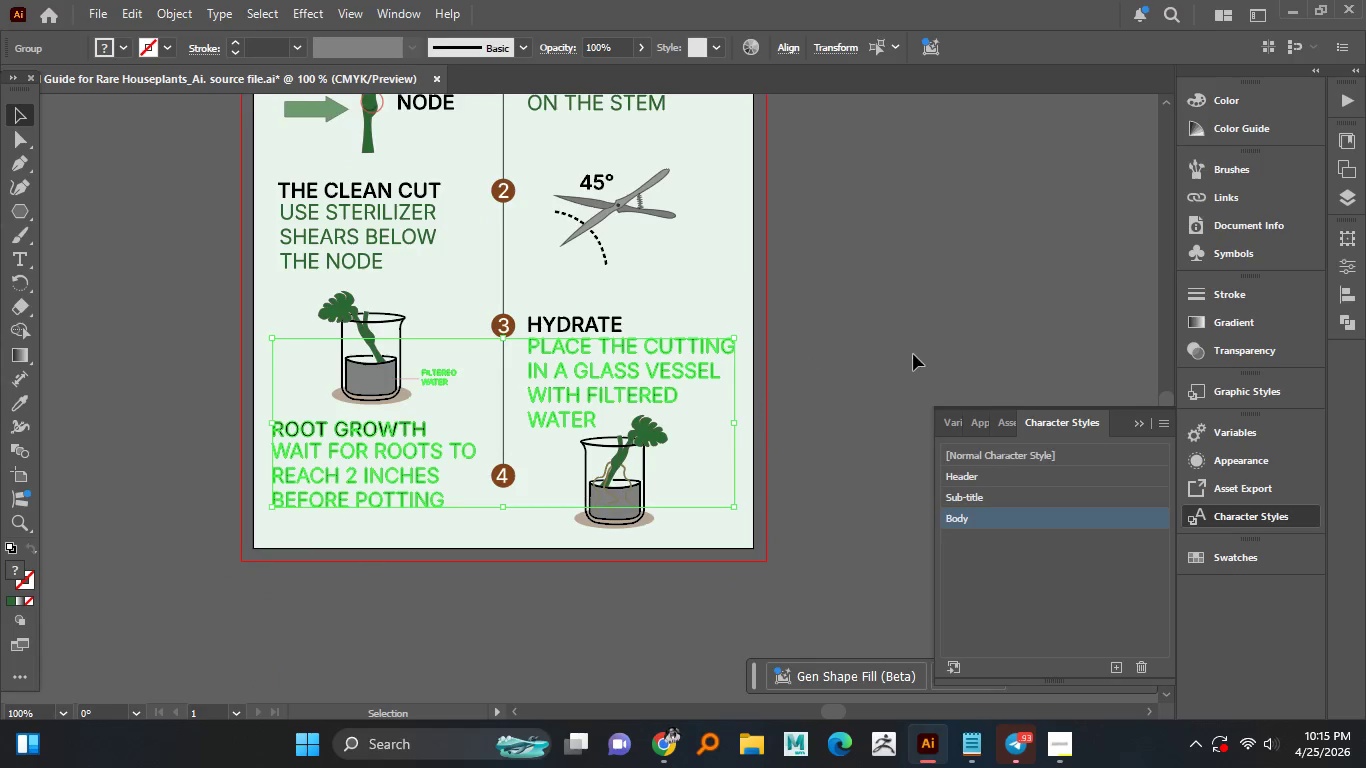 
left_click([913, 354])
 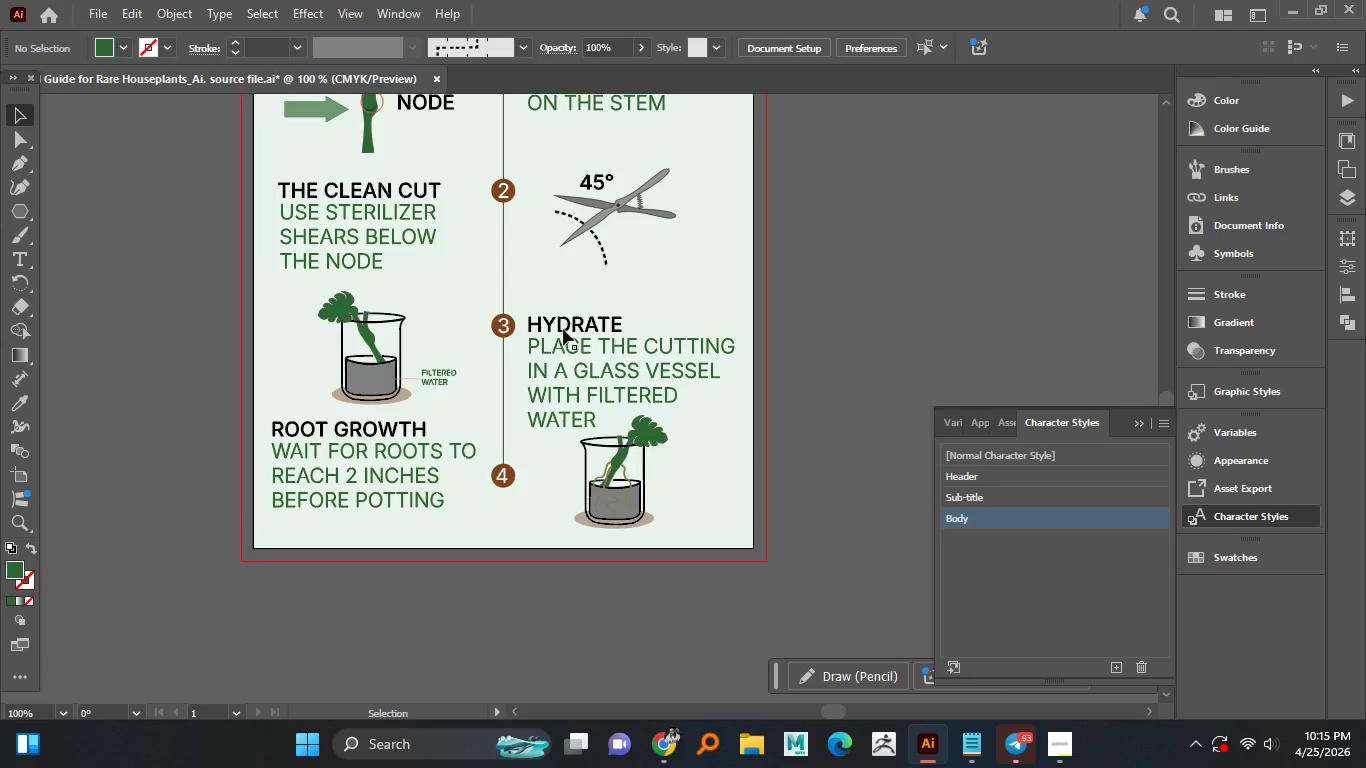 
left_click([564, 329])
 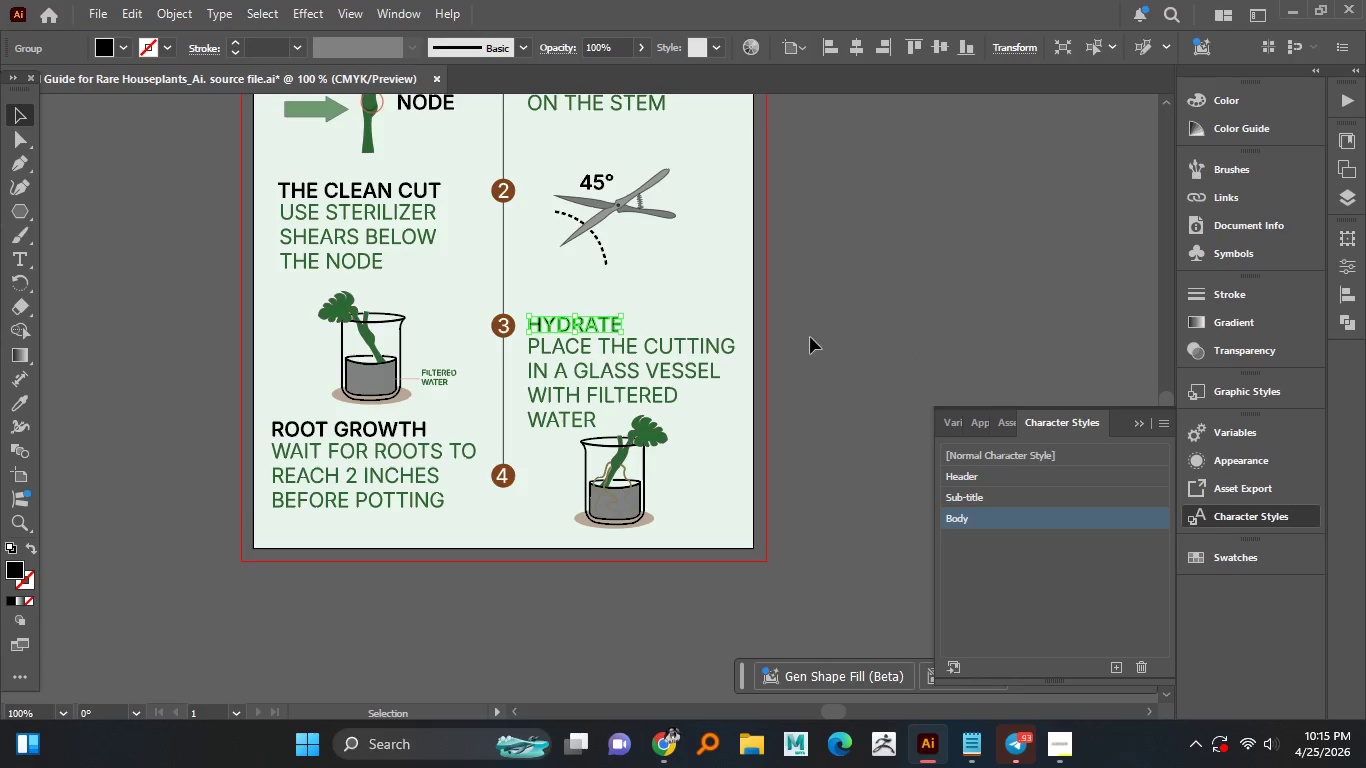 
left_click([811, 337])
 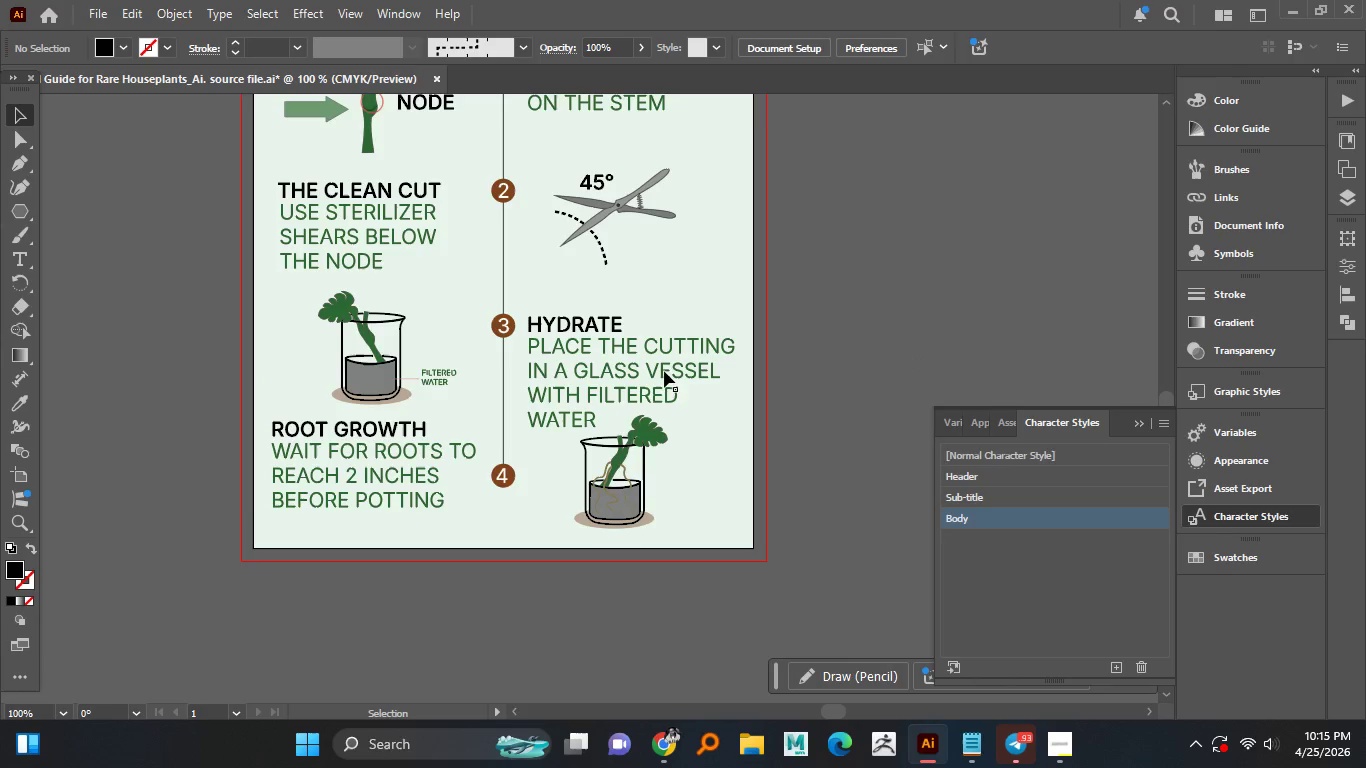 
hold_key(key=AltLeft, duration=0.66)
 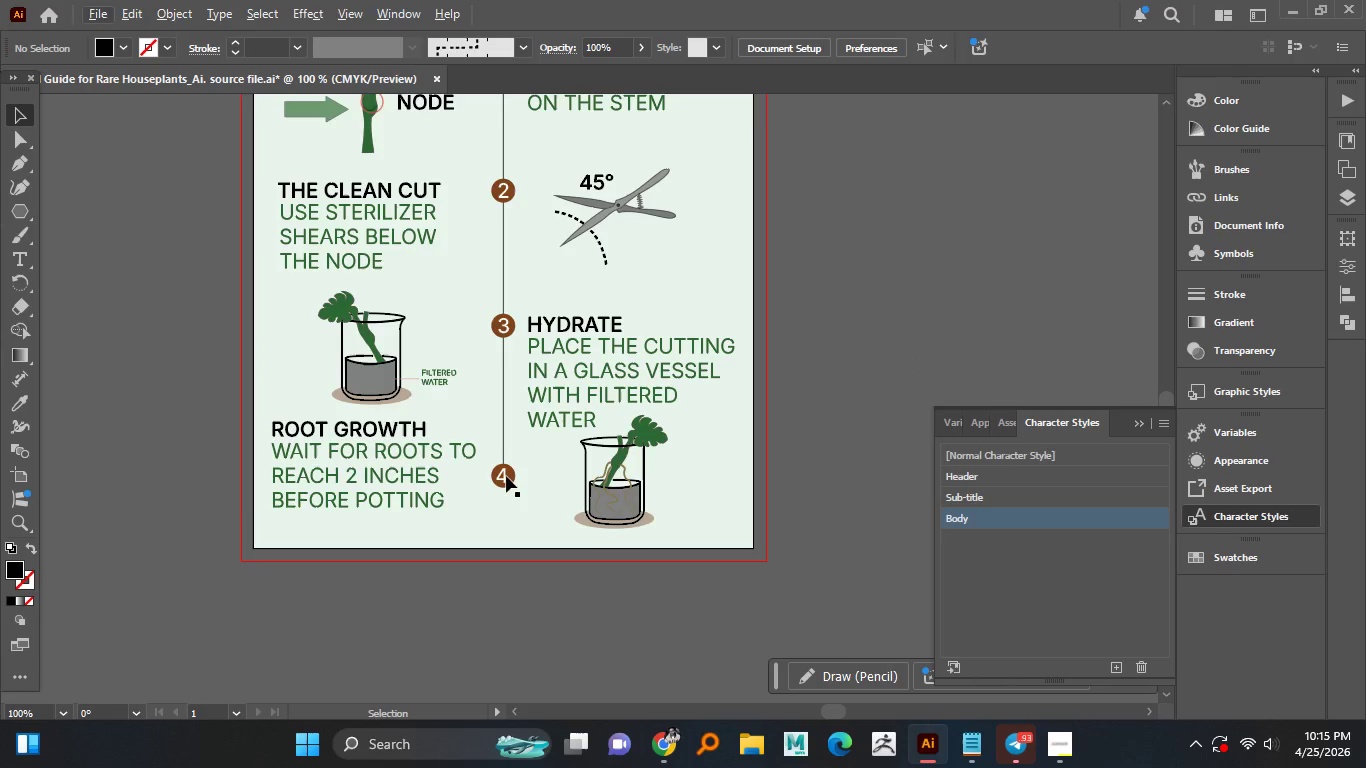 
left_click([506, 476])
 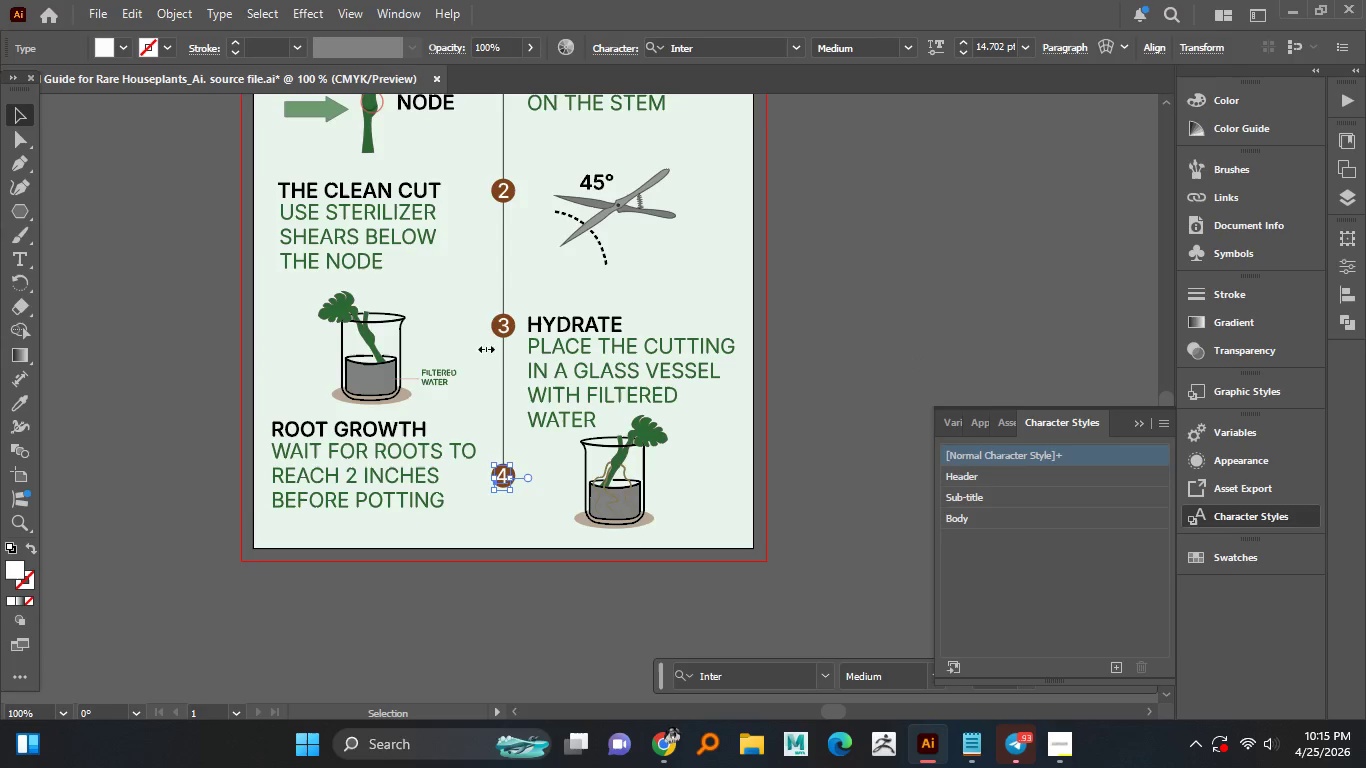 
hold_key(key=ShiftLeft, duration=1.23)
 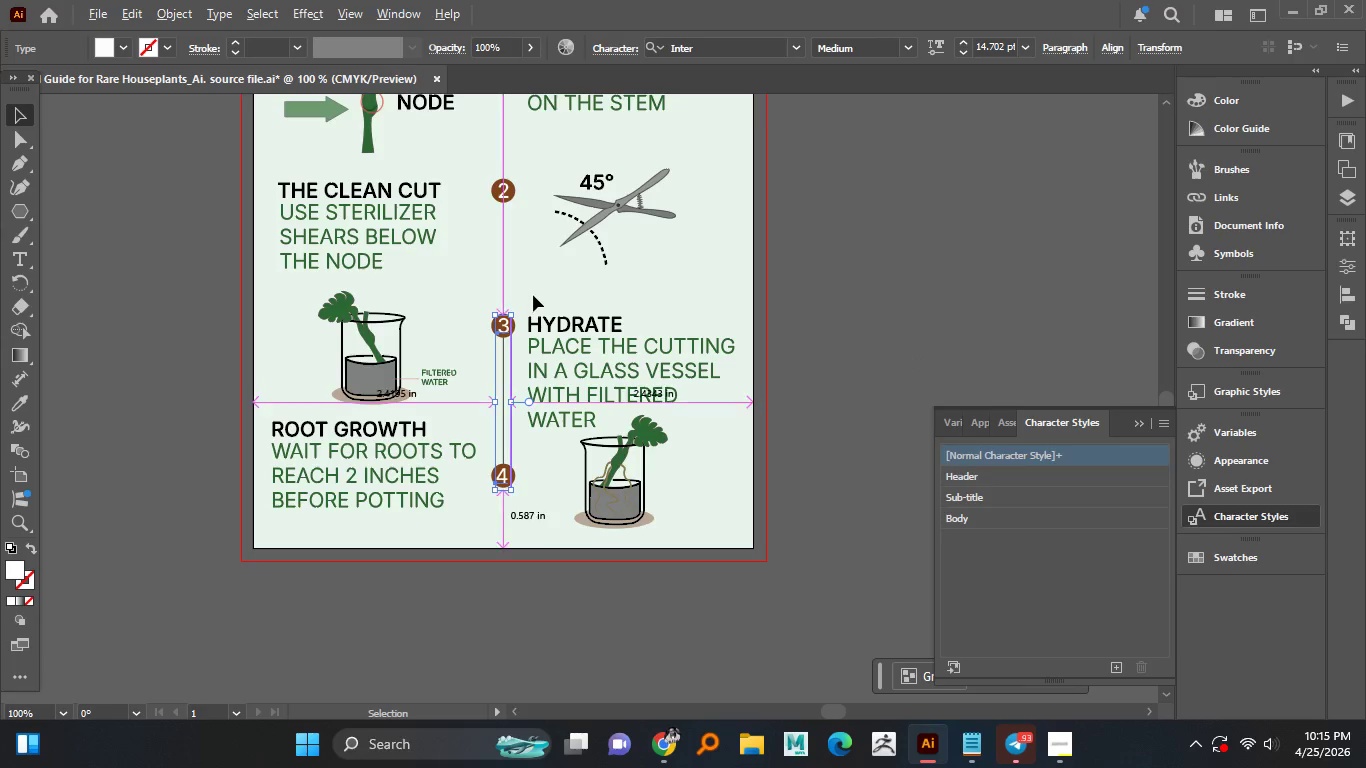 
hold_key(key=AltLeft, duration=0.61)
 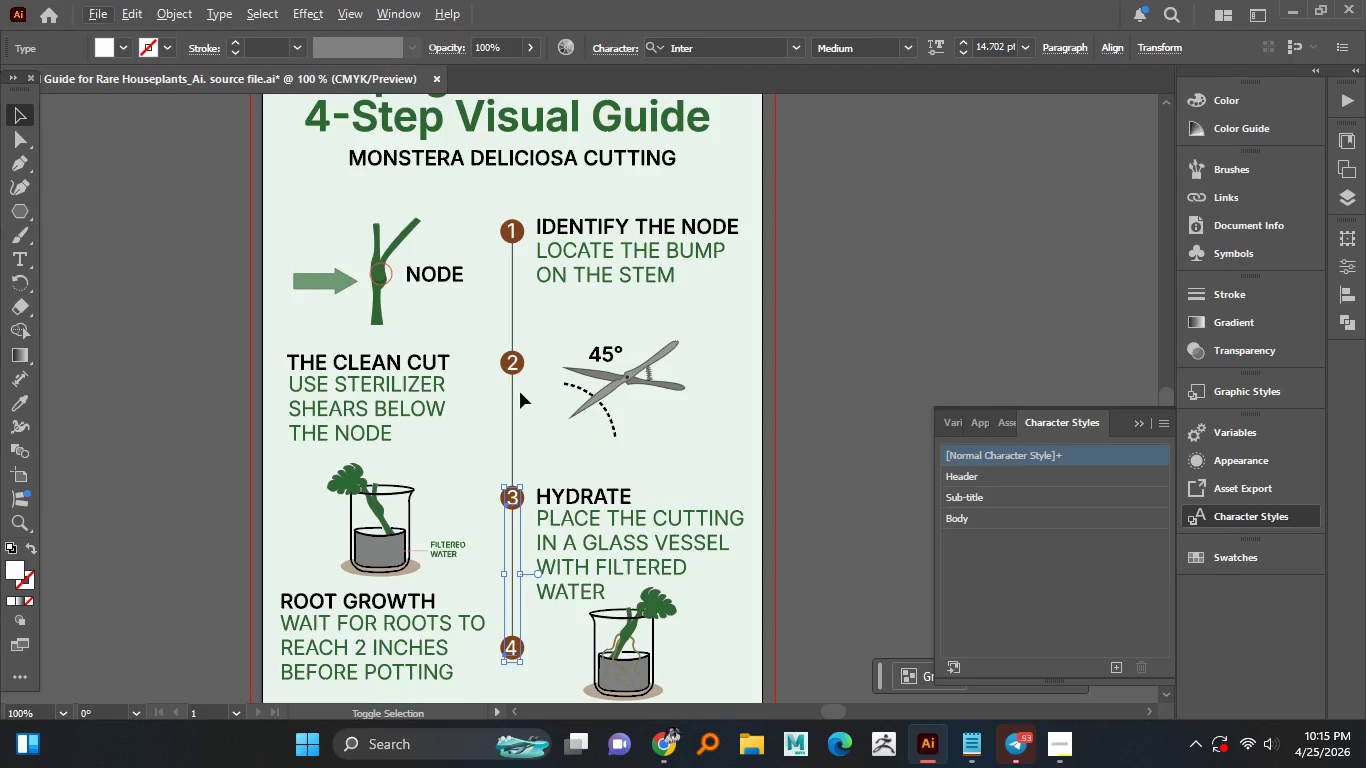 
hold_key(key=ShiftLeft, duration=1.36)
left_click([512, 361])
 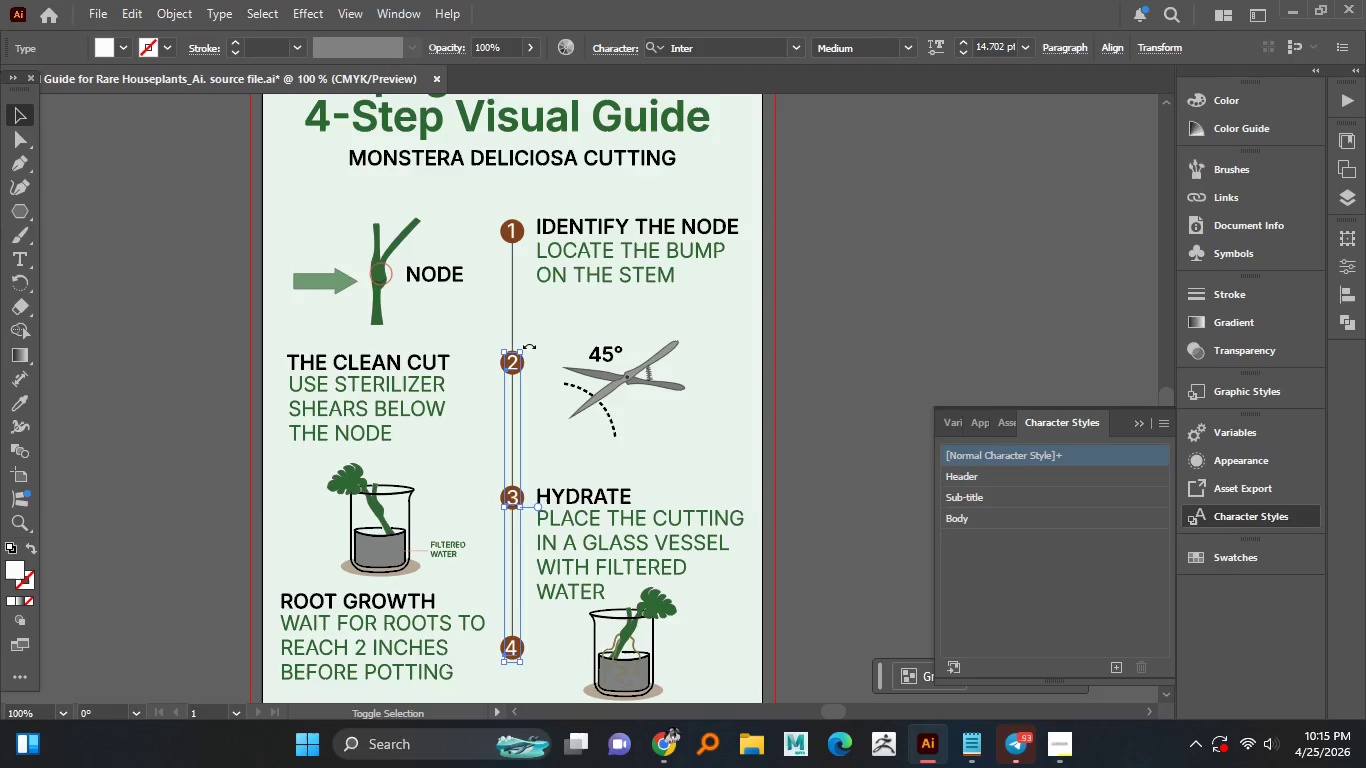 
hold_key(key=AltLeft, duration=0.55)
 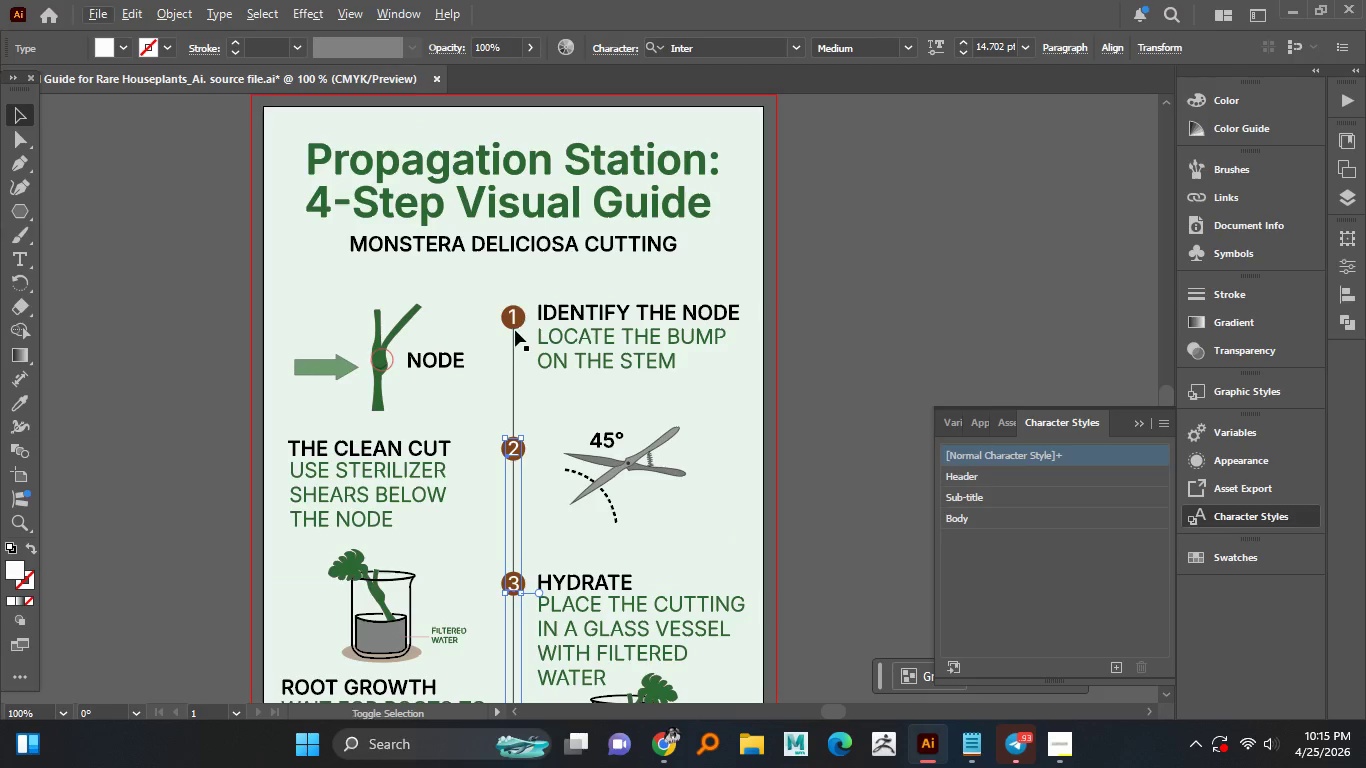 
hold_key(key=ShiftLeft, duration=1.44)
left_click([513, 320])
 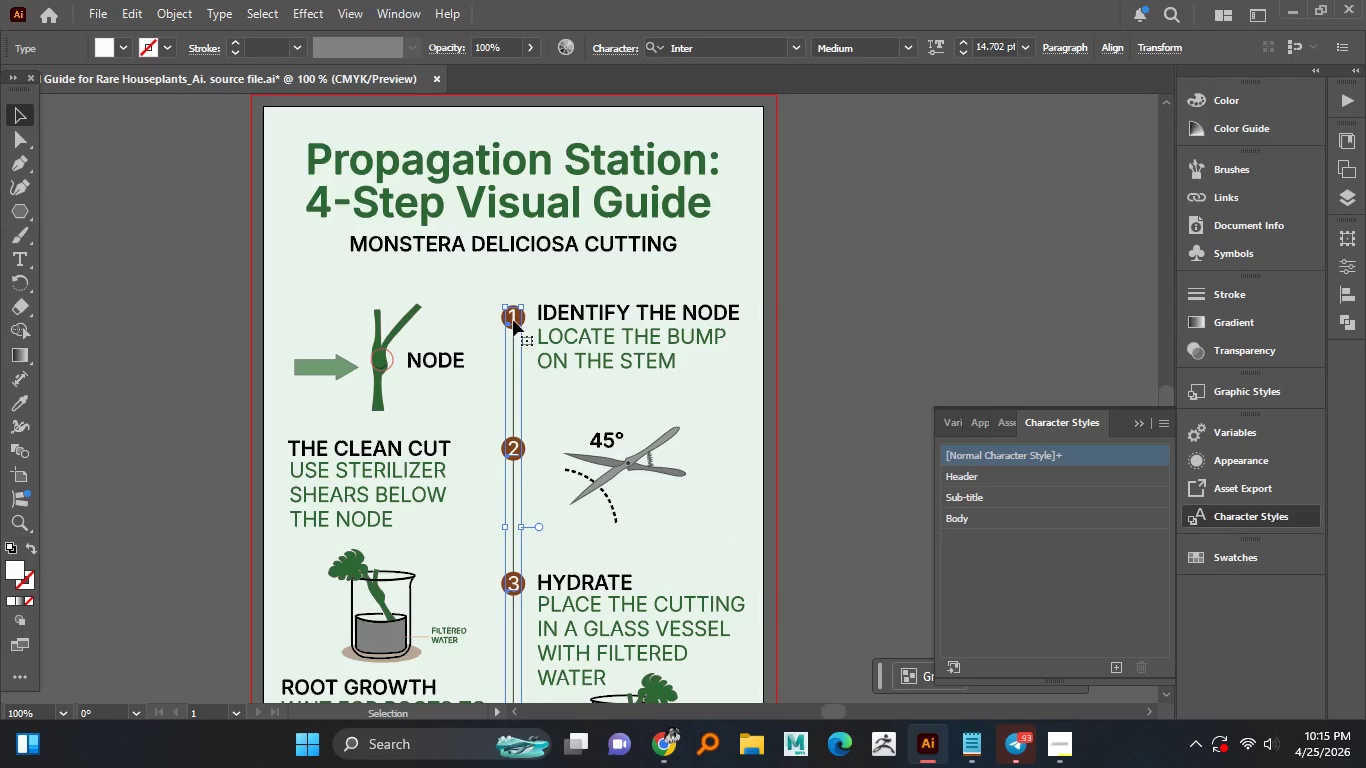 
right_click([513, 320])
 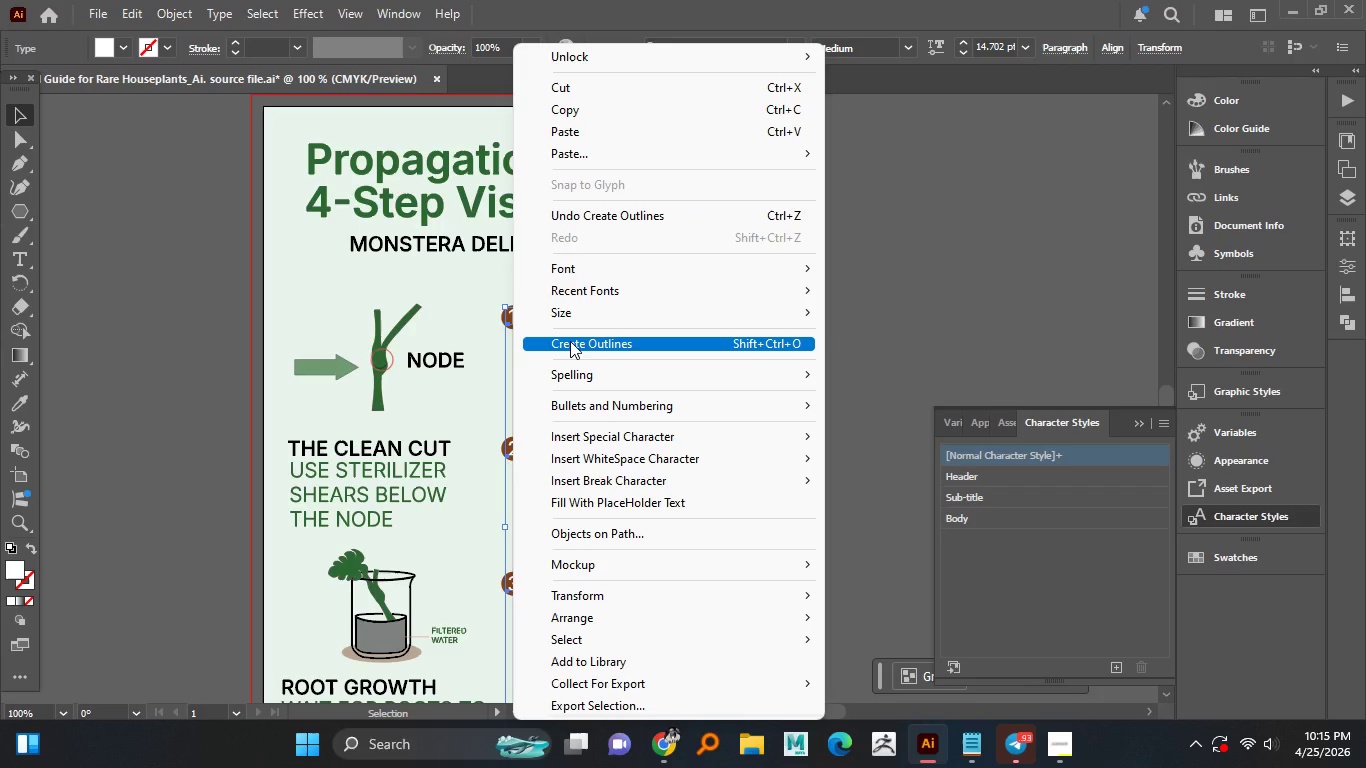 
left_click([570, 341])
 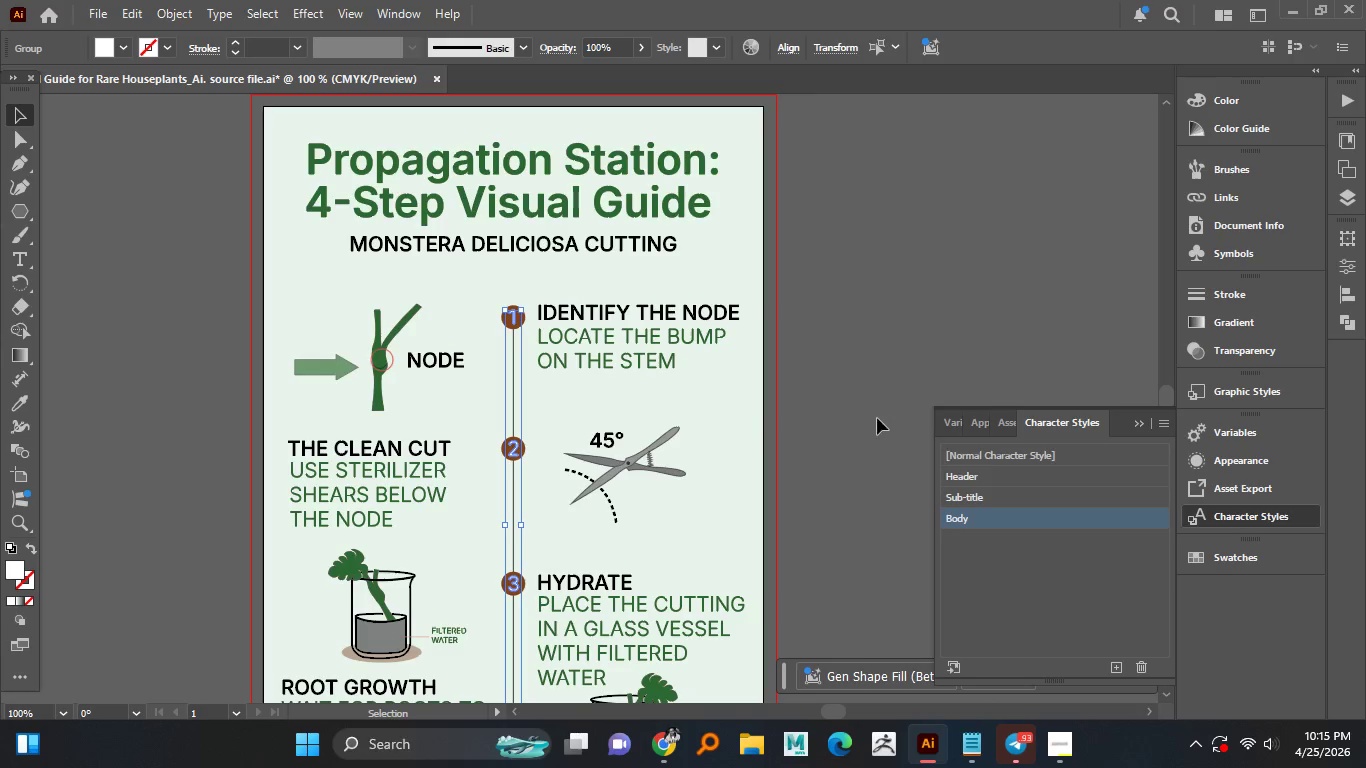 
left_click([877, 415])
 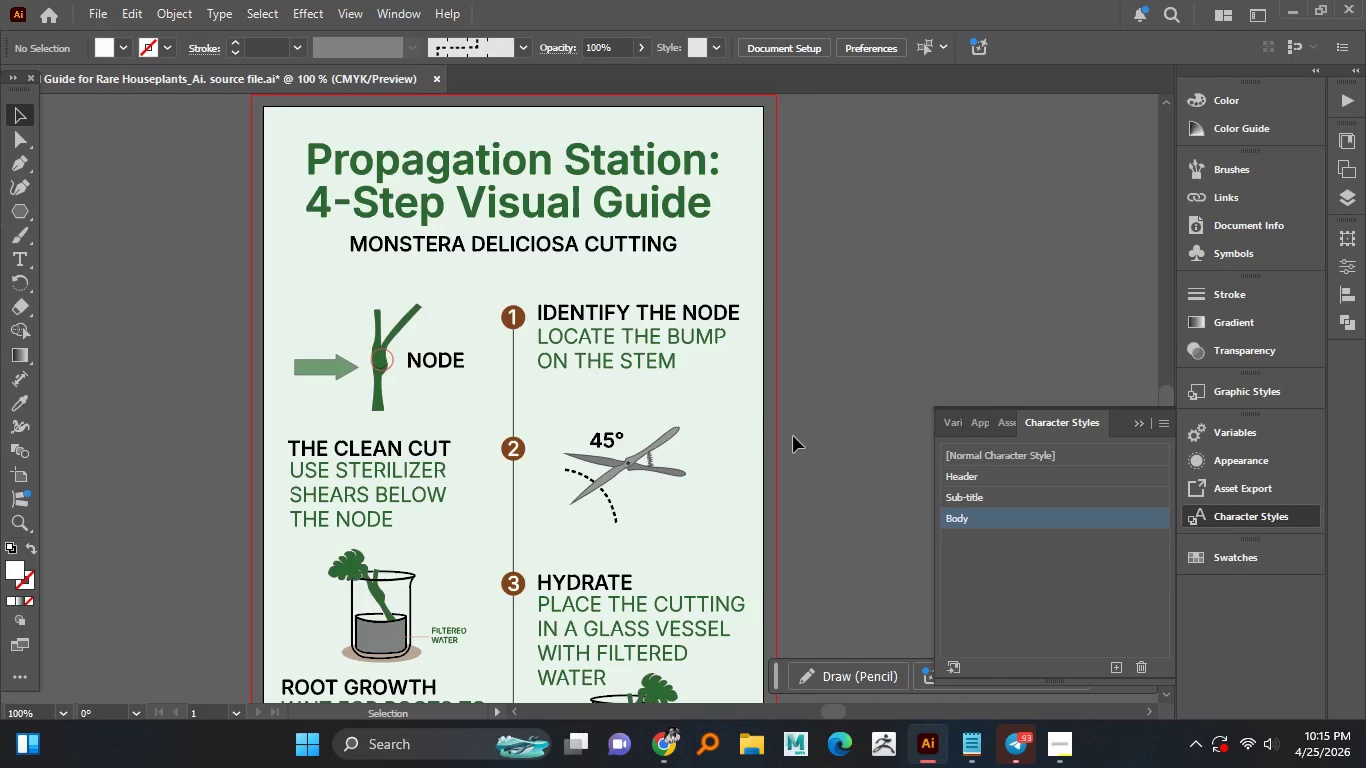 
hold_key(key=AltLeft, duration=1.01)
scroll: coordinate [793, 436], scroll_direction: down, amount: 1.0
 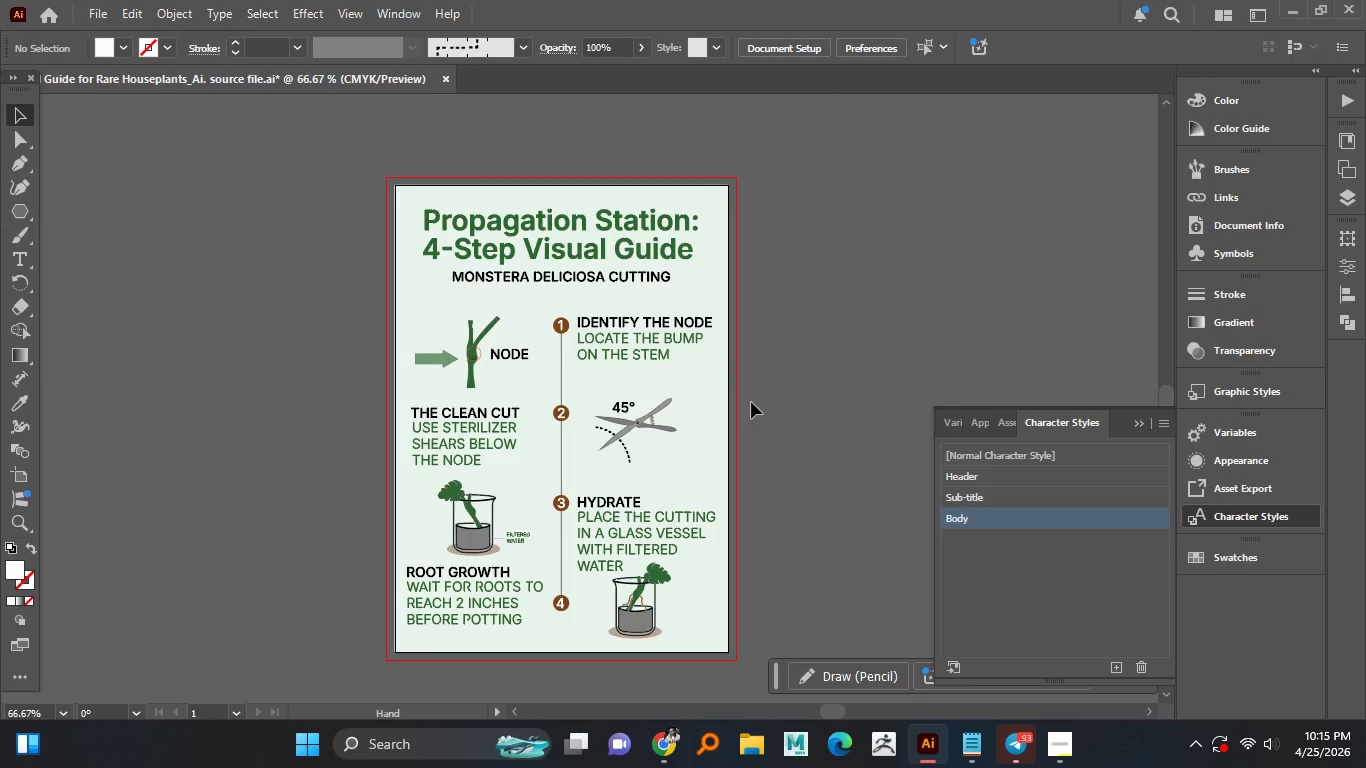 
key(Control+S)
 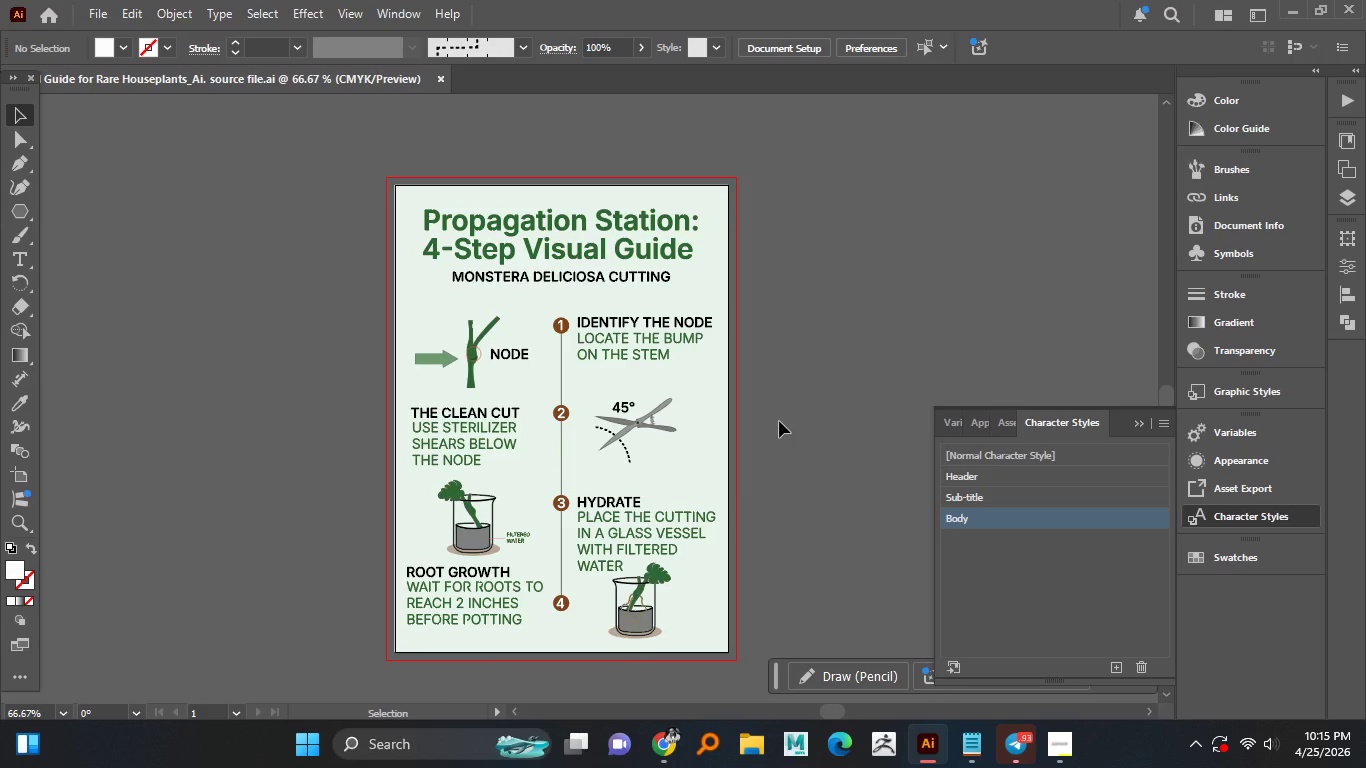 